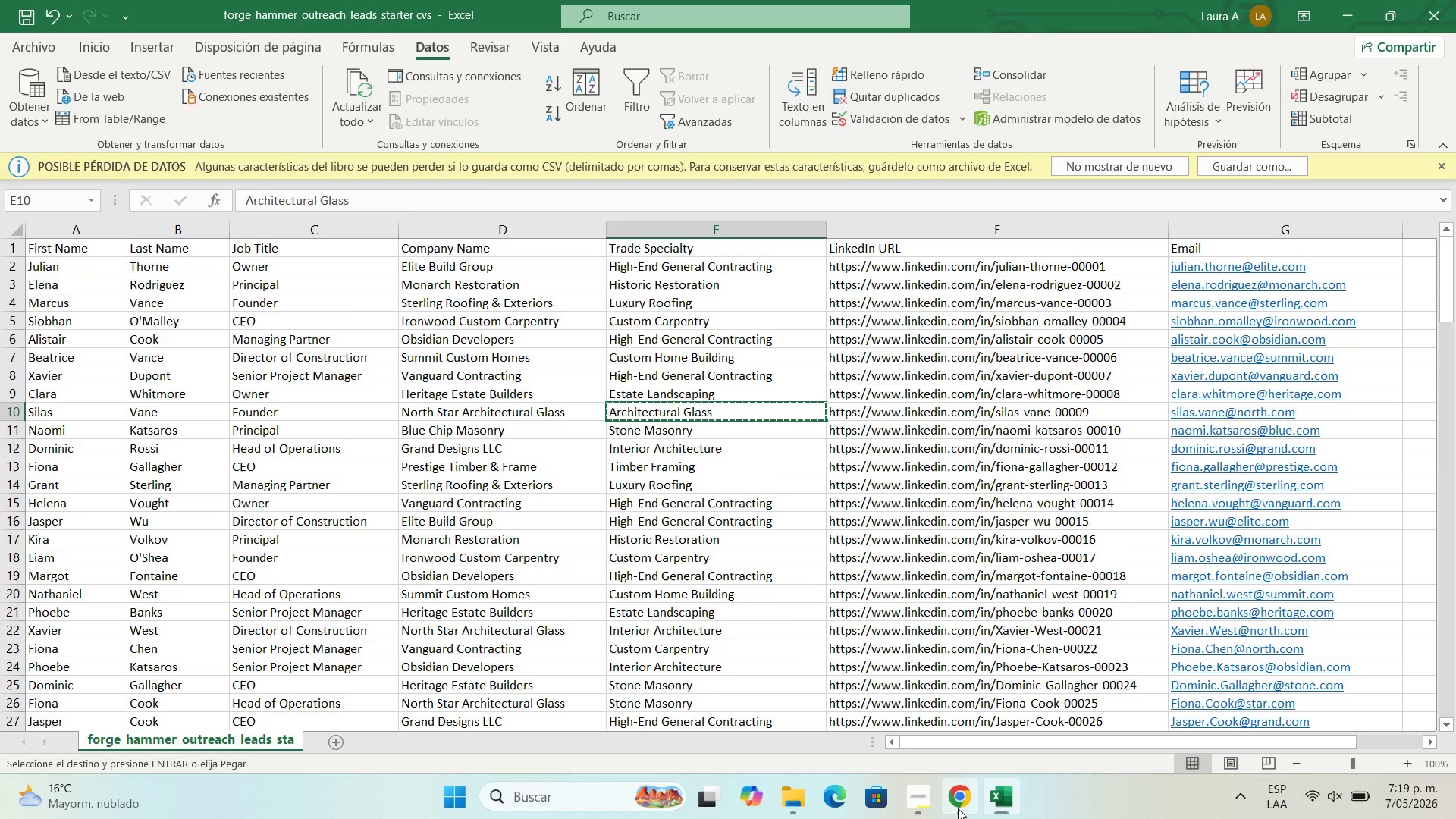 
scroll: coordinate [895, 570], scroll_direction: down, amount: 6.0
 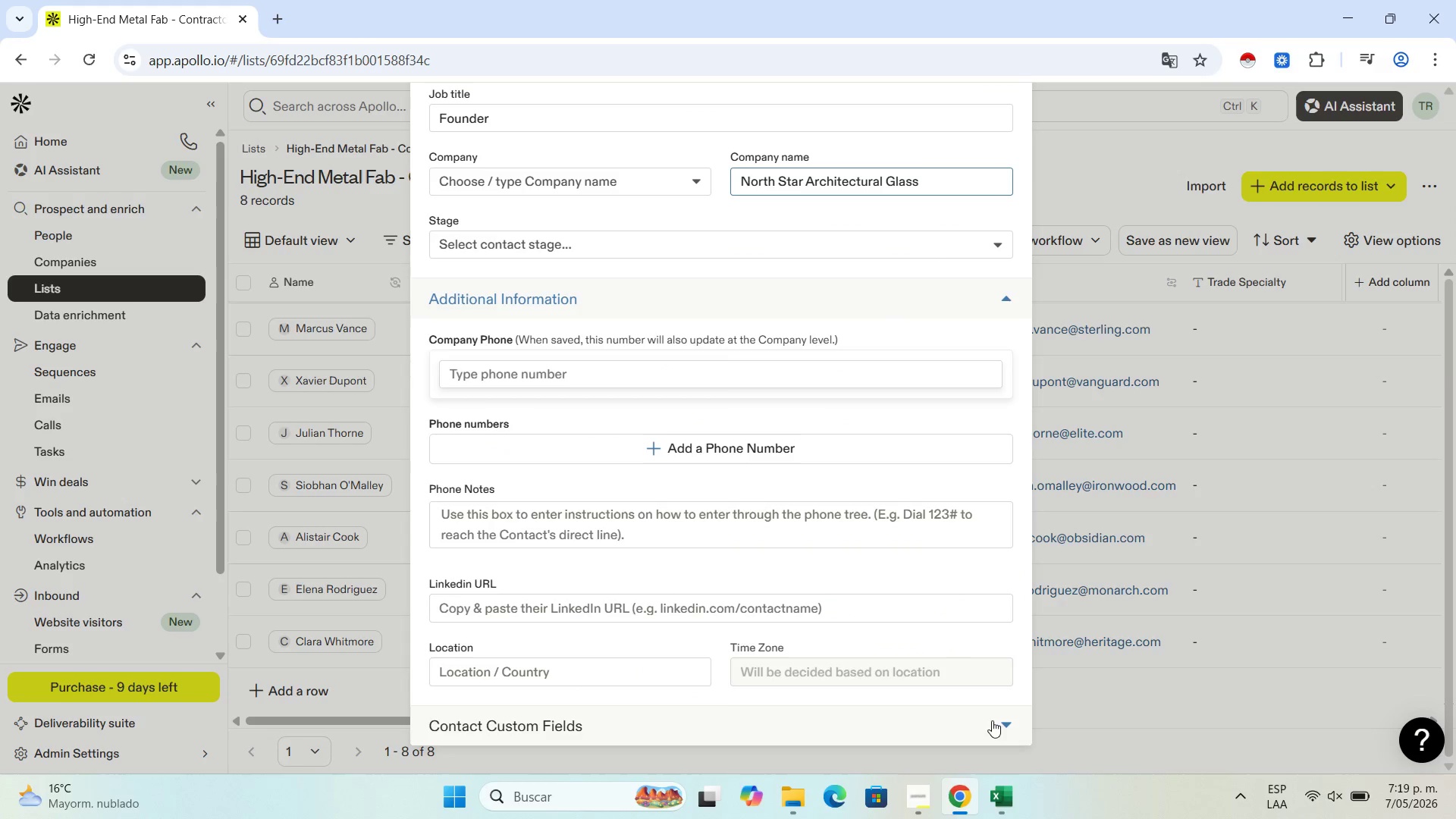 
left_click([999, 721])
 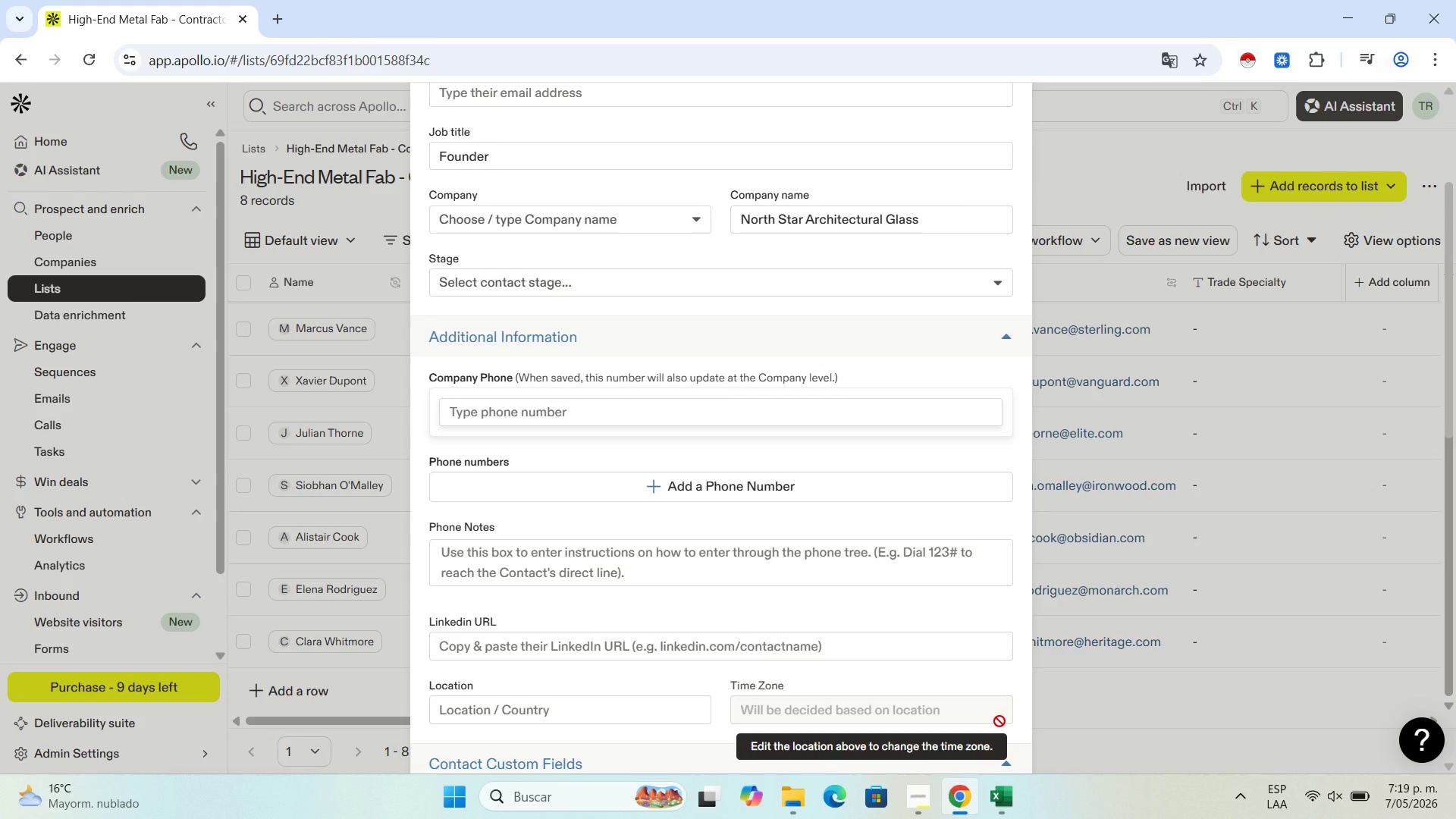 
wait(7.62)
 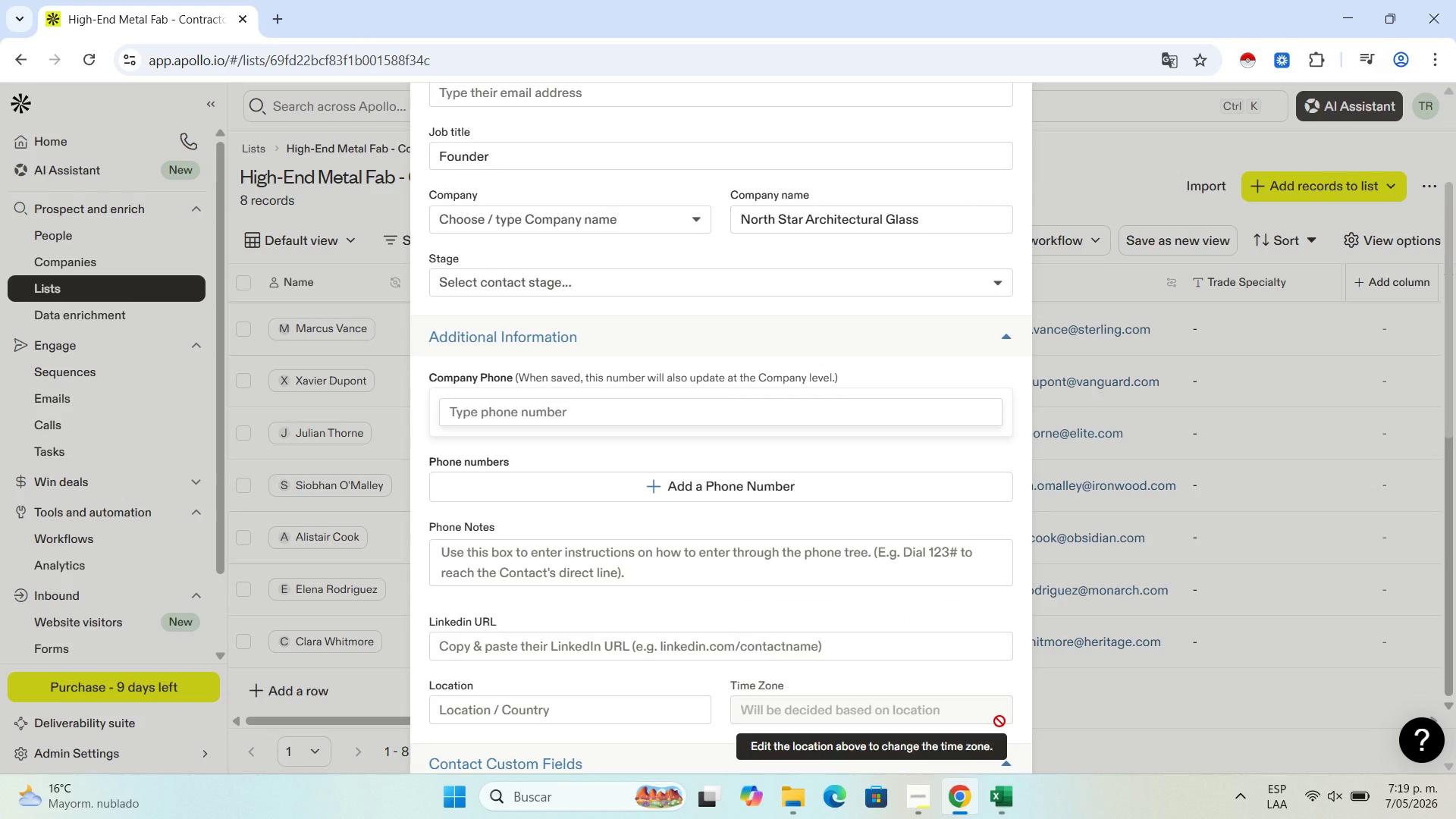 
scroll: coordinate [751, 639], scroll_direction: down, amount: 11.0
 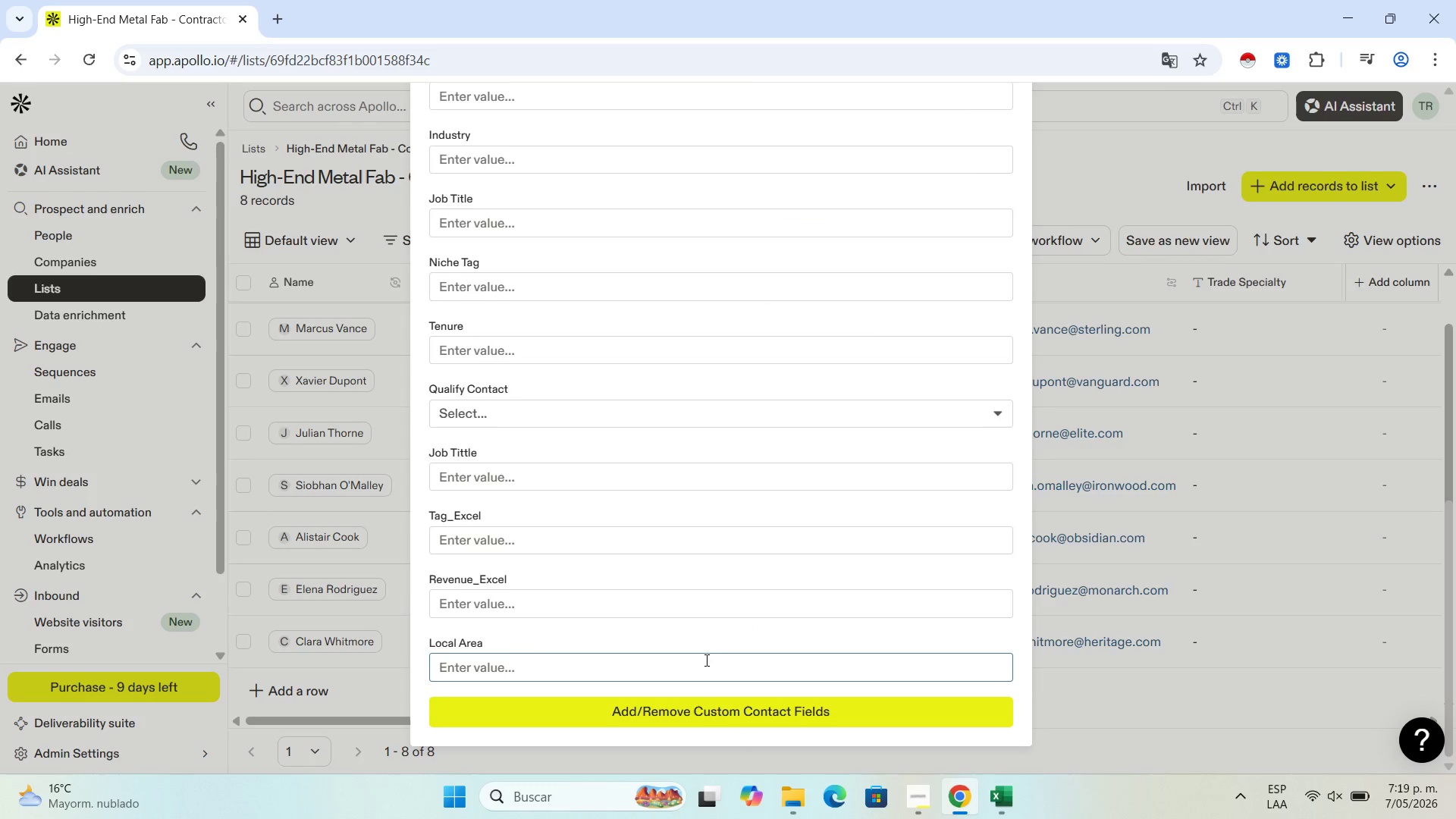 
left_click([704, 663])
 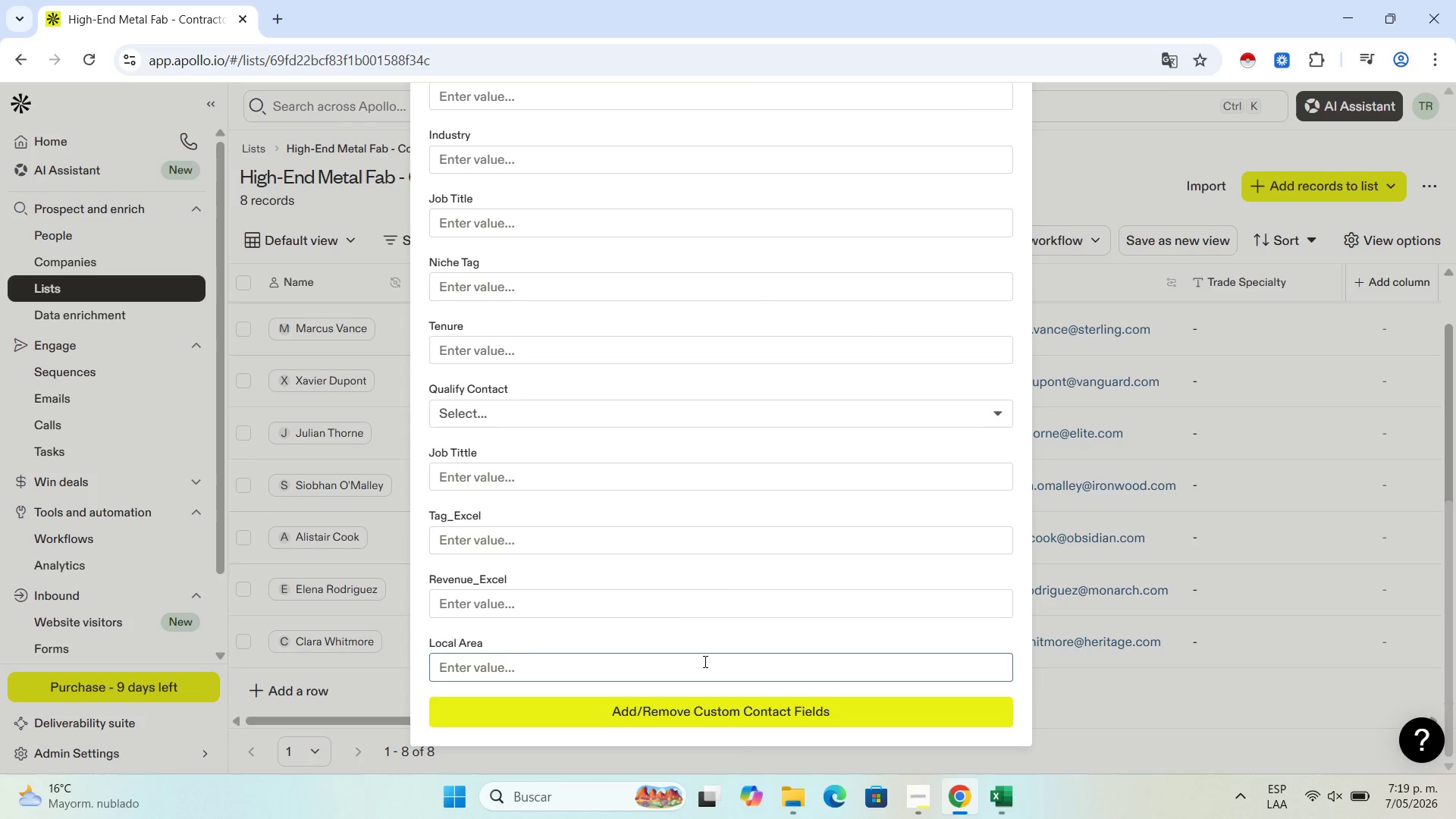 
scroll: coordinate [617, 563], scroll_direction: down, amount: 3.0
 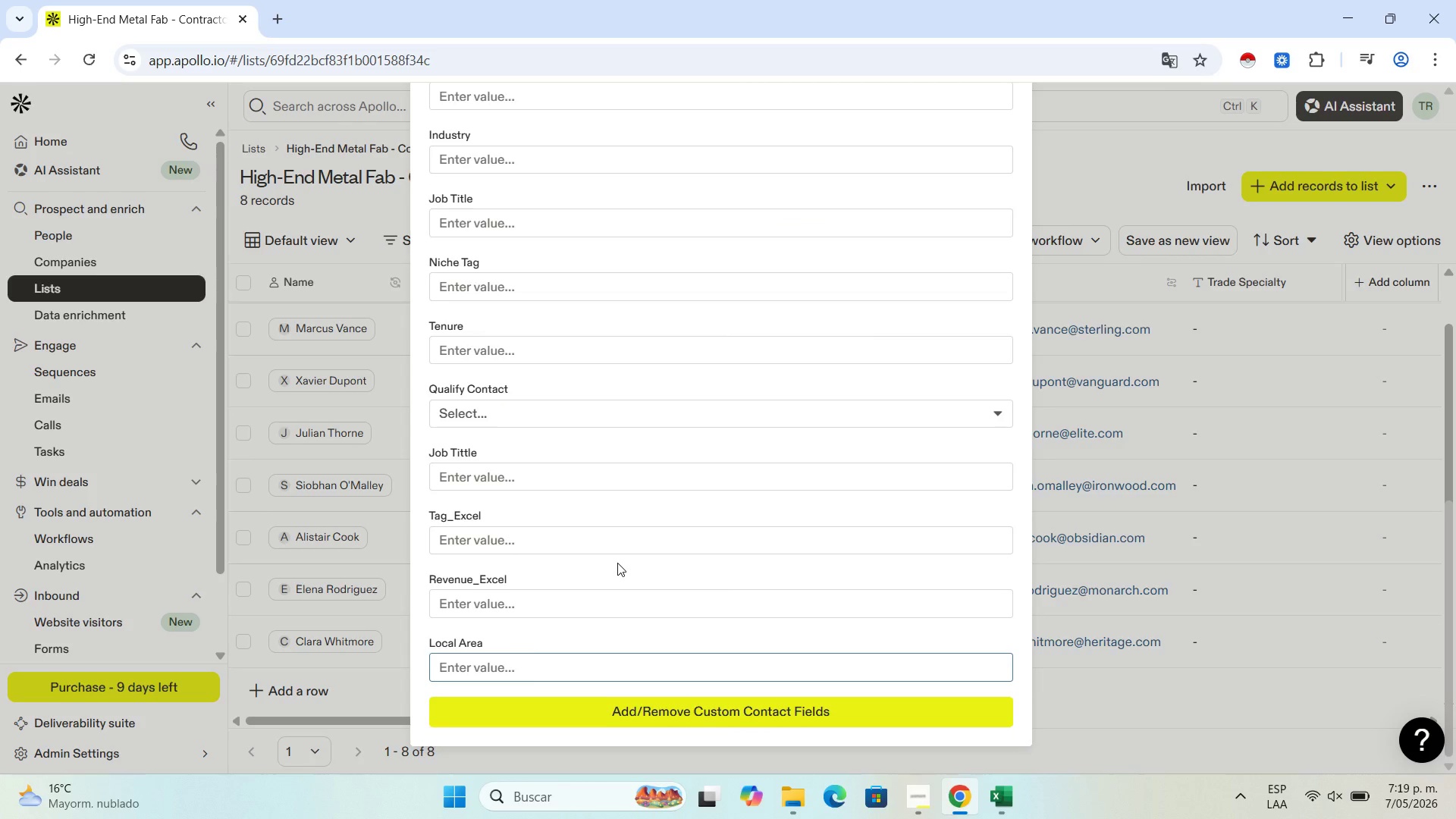 
scroll: coordinate [617, 563], scroll_direction: up, amount: 5.0
 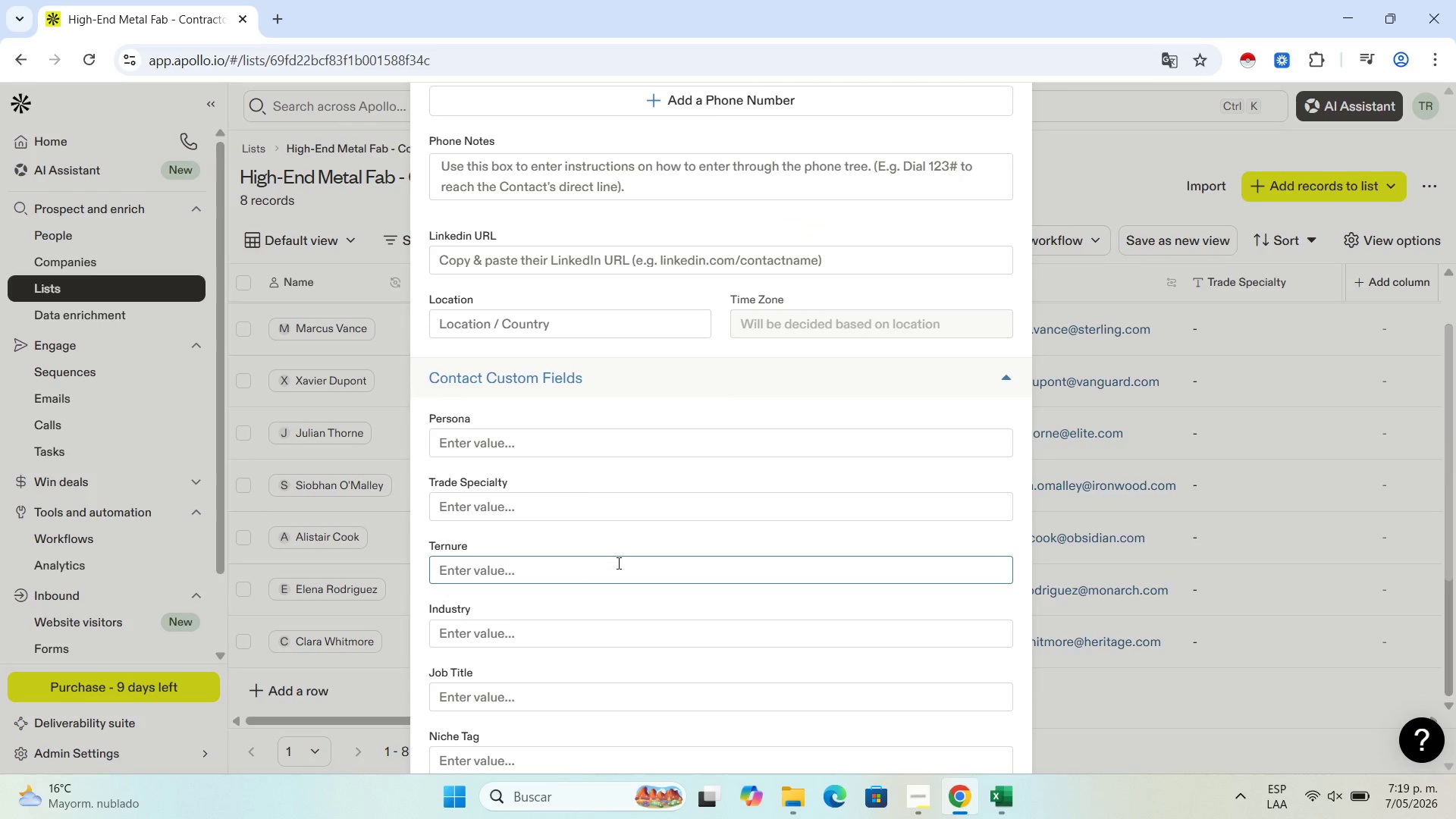 
scroll: coordinate [617, 563], scroll_direction: down, amount: 3.0
 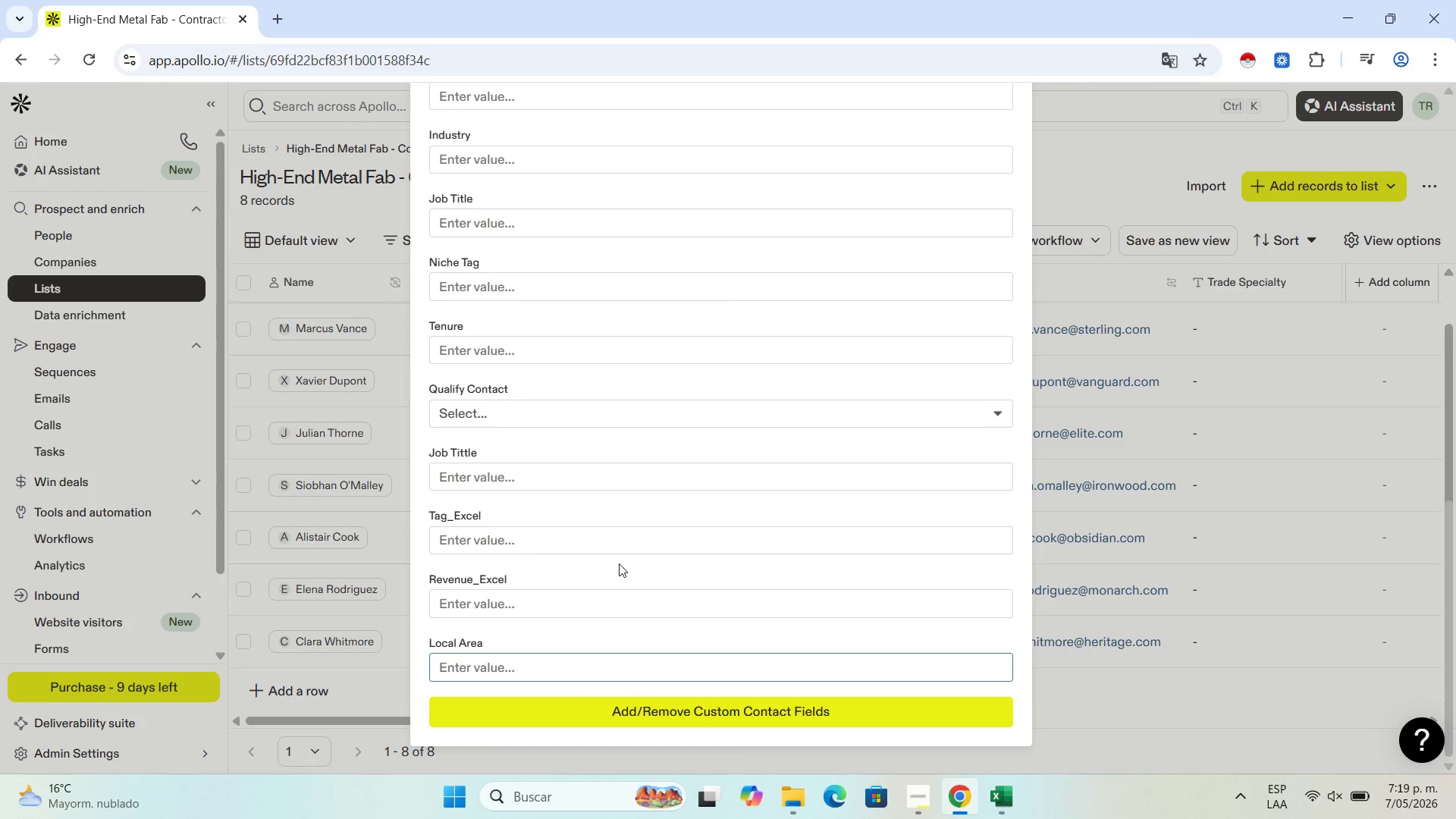 
wait(5.2)
 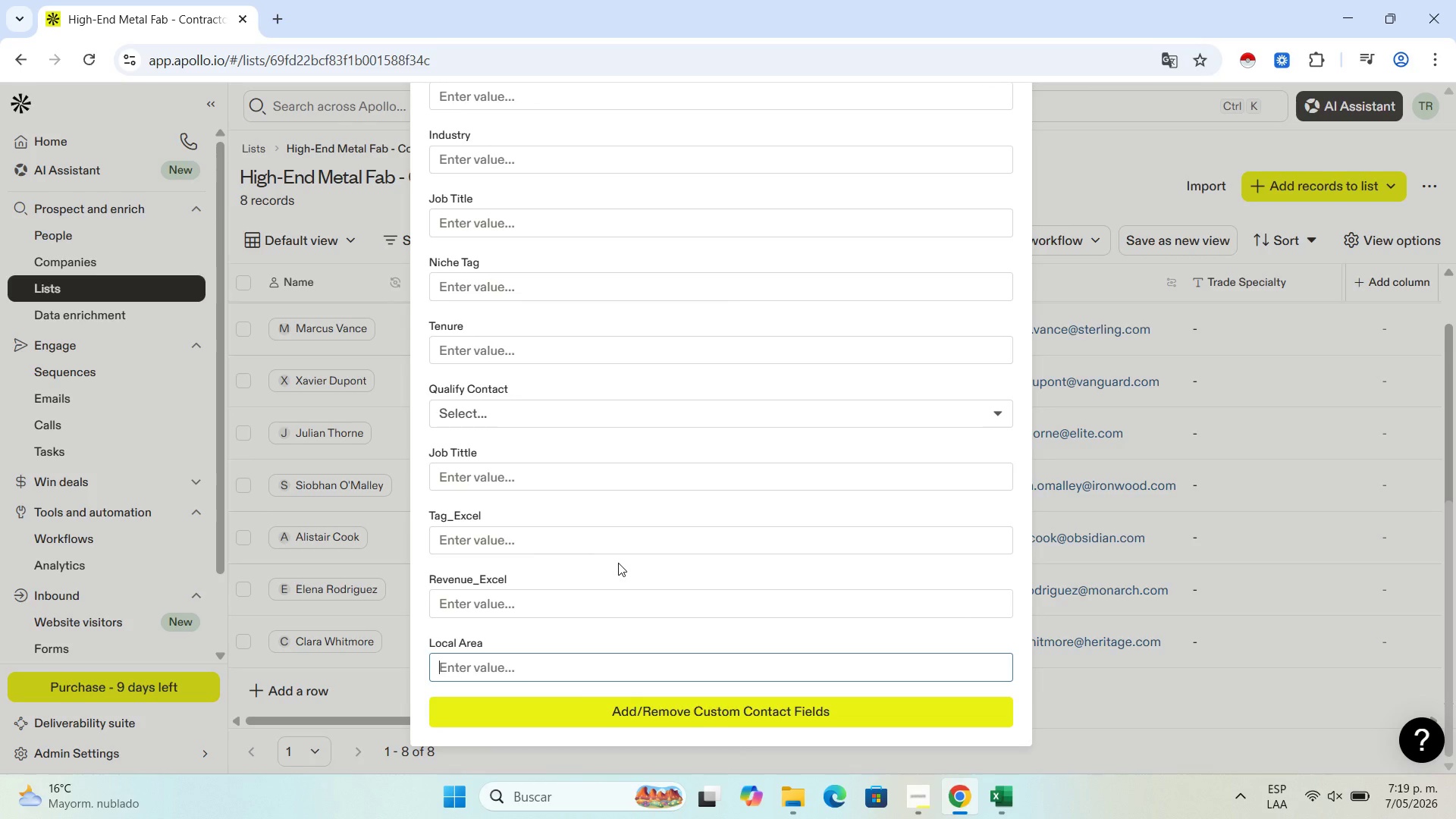 
scroll: coordinate [619, 563], scroll_direction: up, amount: 5.0
 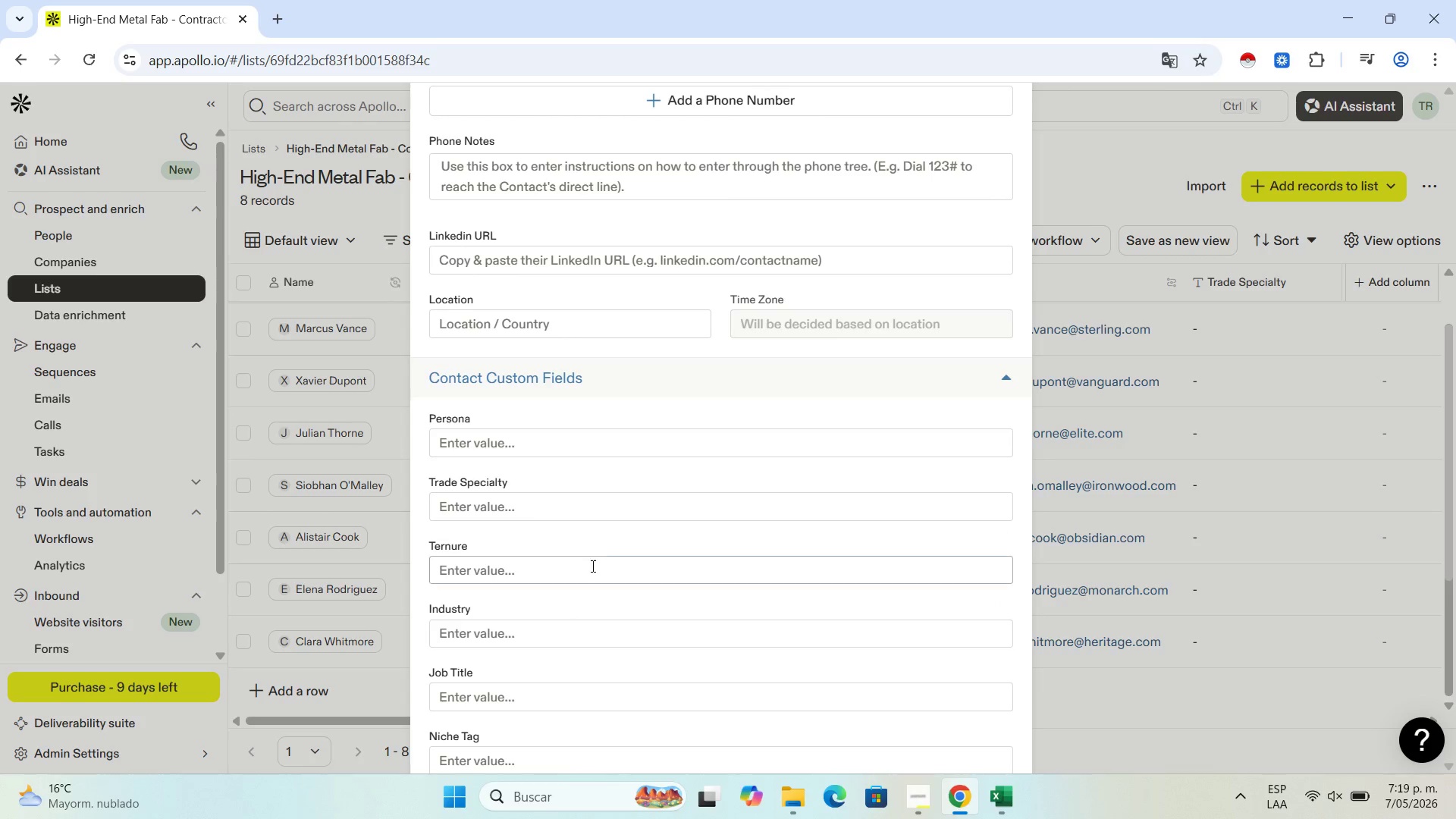 
scroll: coordinate [601, 544], scroll_direction: down, amount: 6.0
 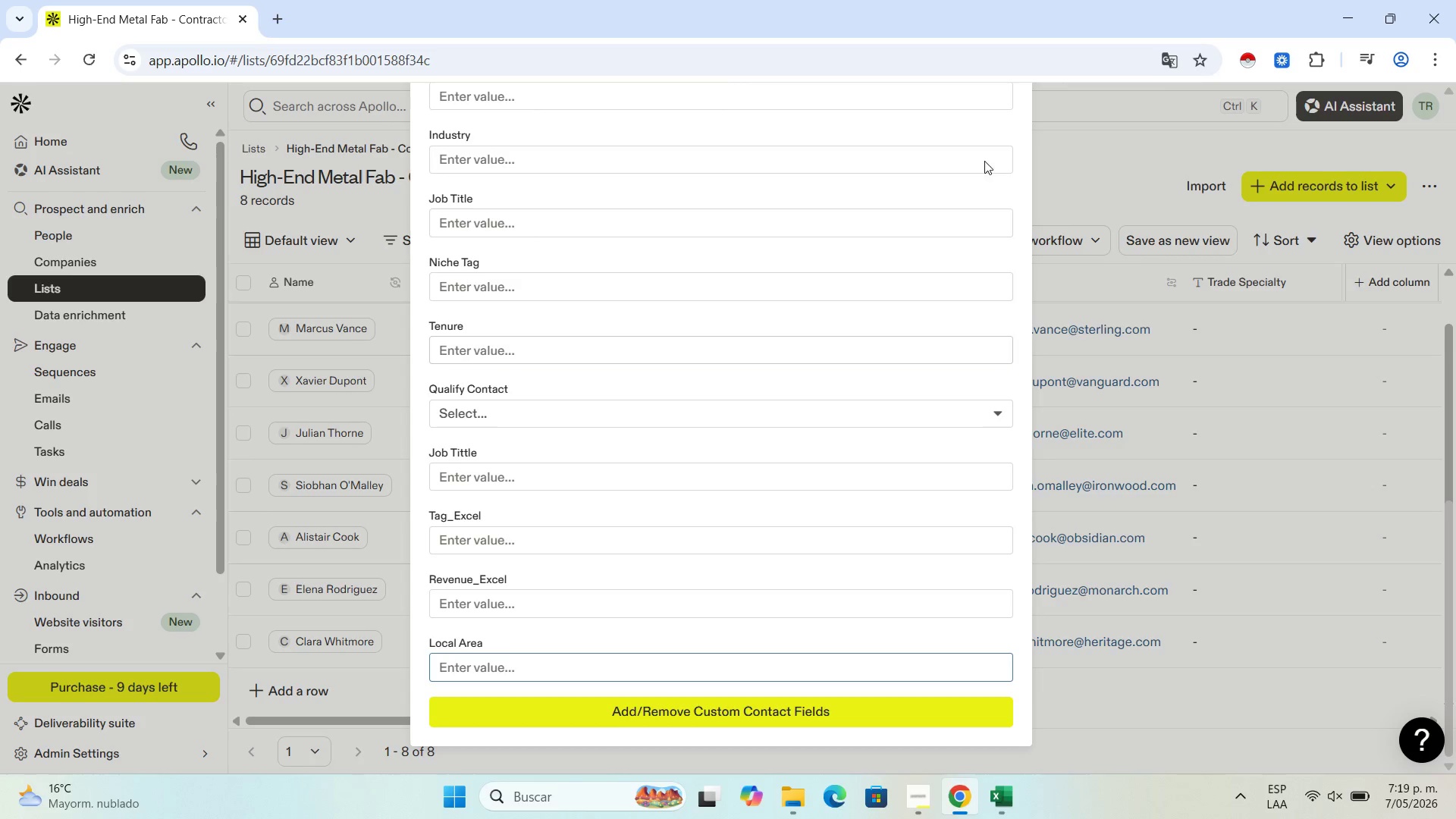 
scroll: coordinate [1002, 218], scroll_direction: up, amount: 13.0
 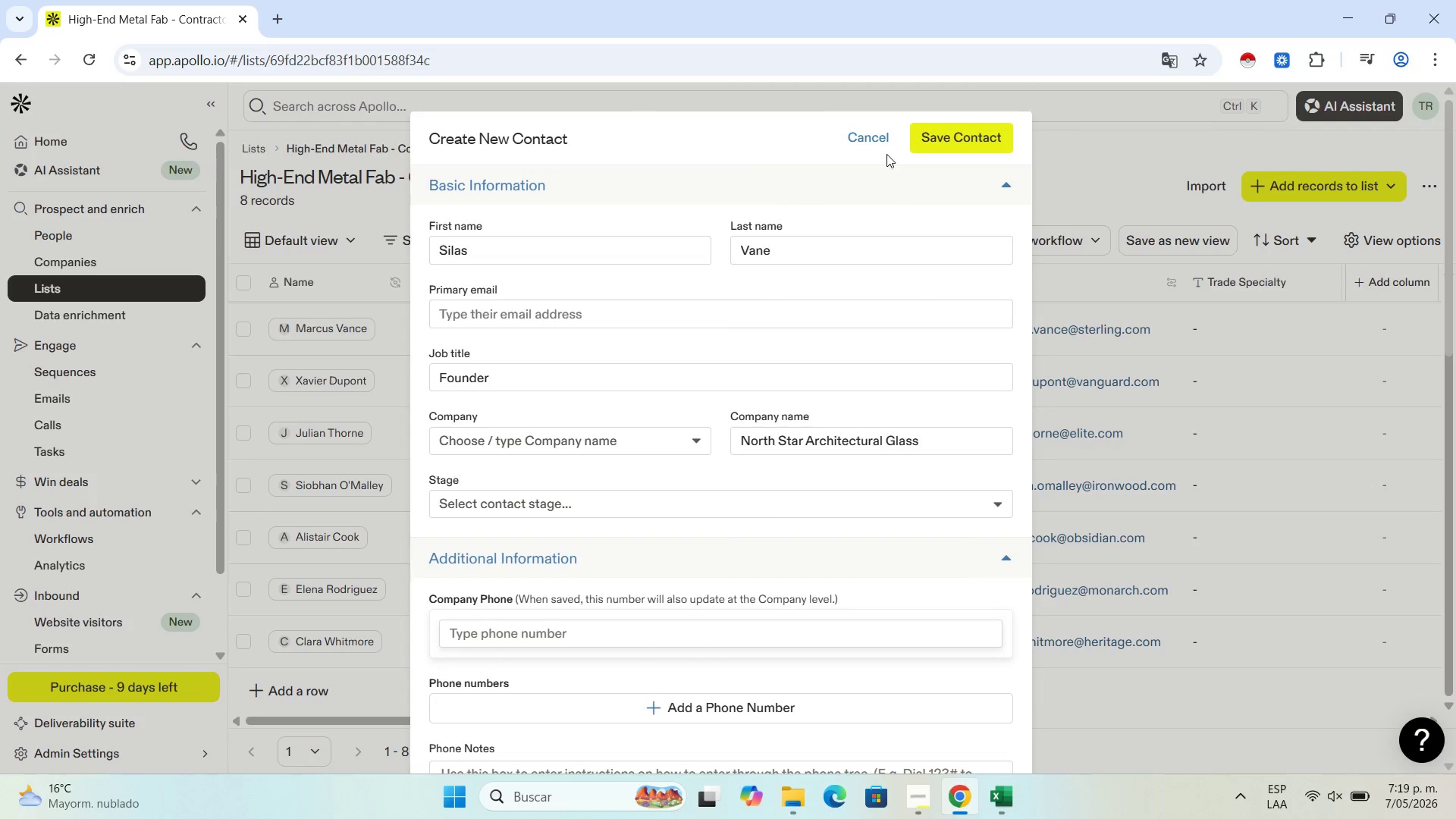 
left_click([884, 148])
 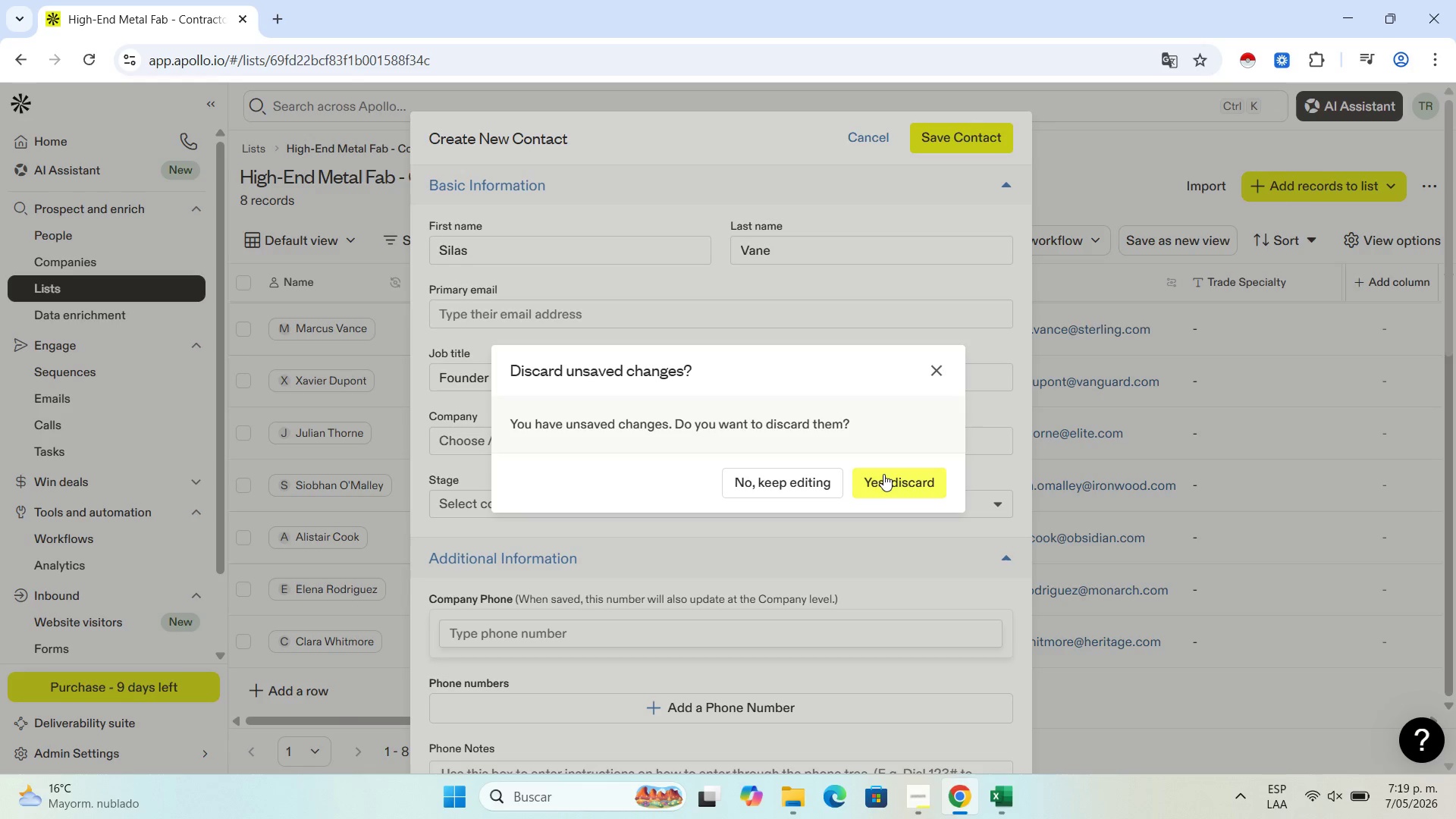 
left_click([899, 468])
 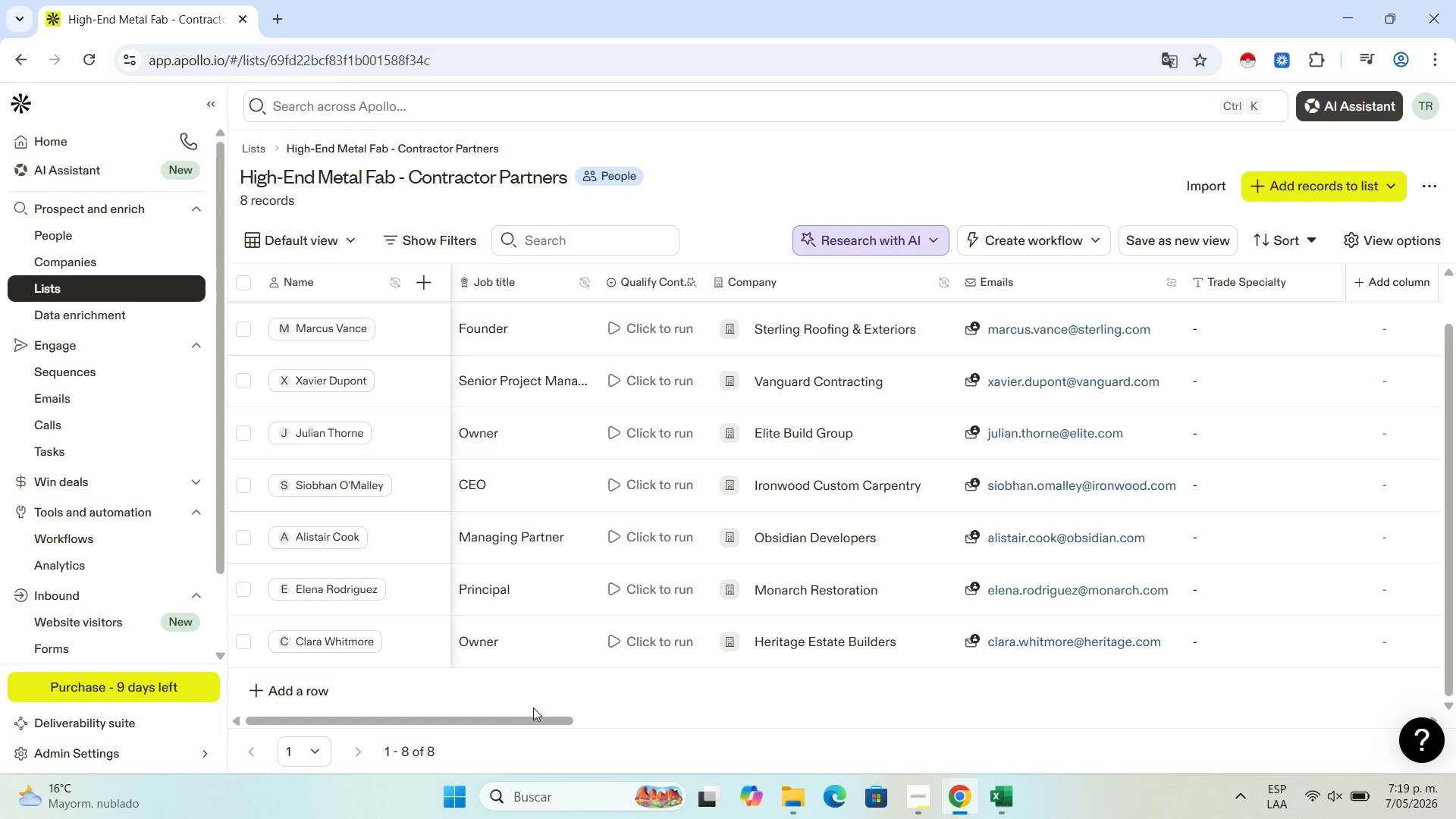 
left_click_drag(start_coordinate=[534, 730], to_coordinate=[605, 723])
 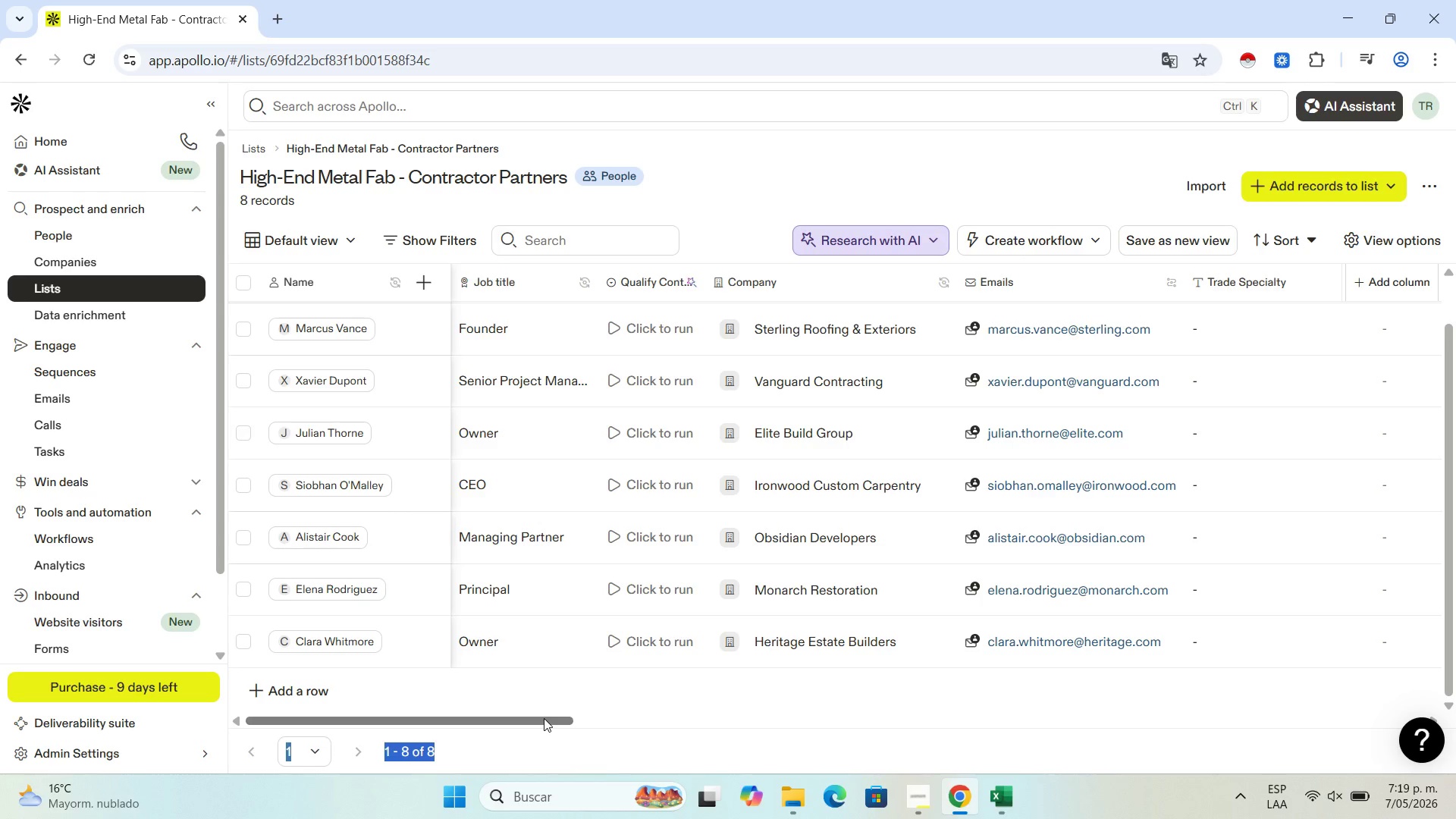 
left_click_drag(start_coordinate=[544, 718], to_coordinate=[720, 691])
 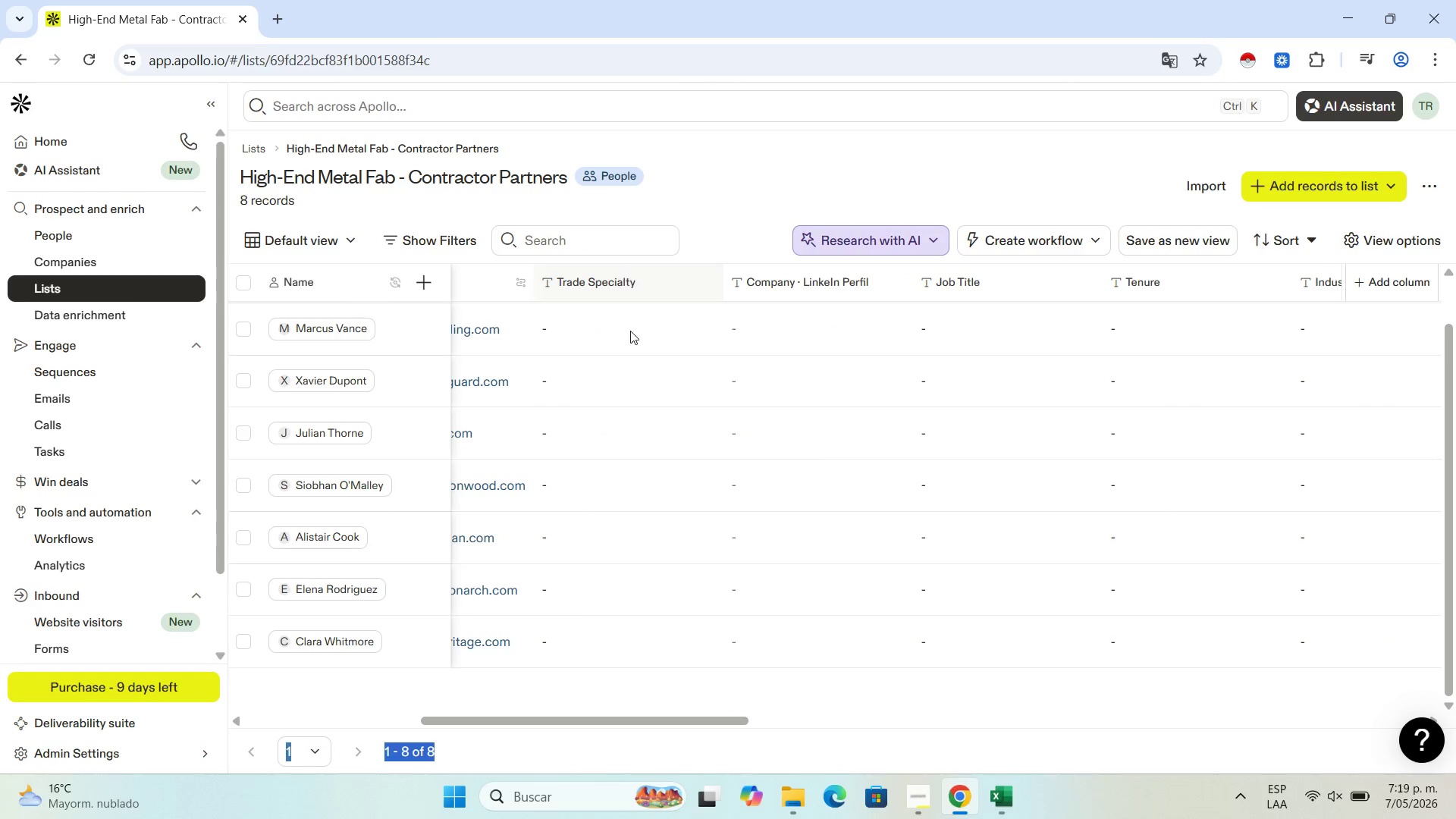 
left_click([630, 341])
 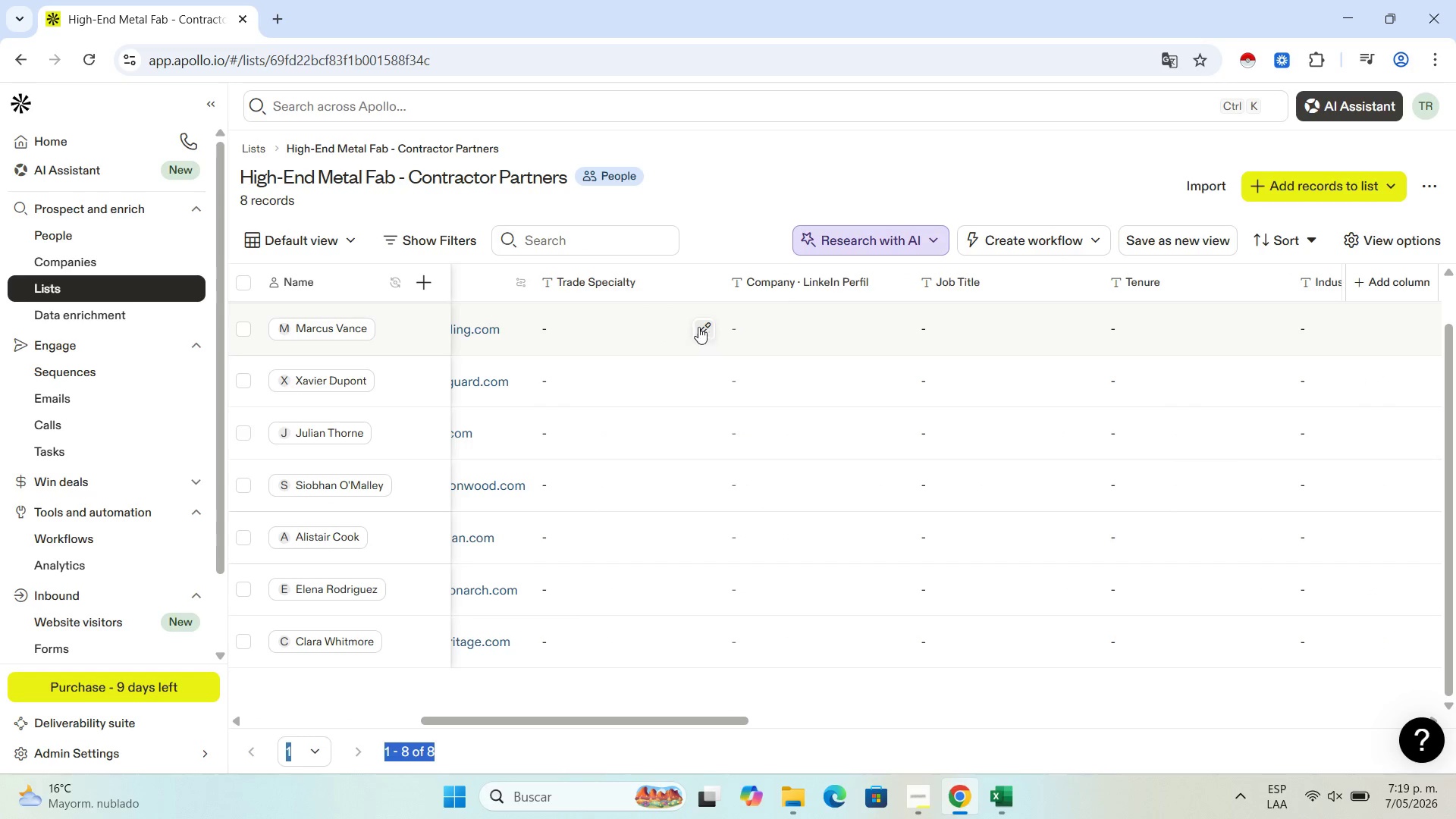 
left_click([708, 322])
 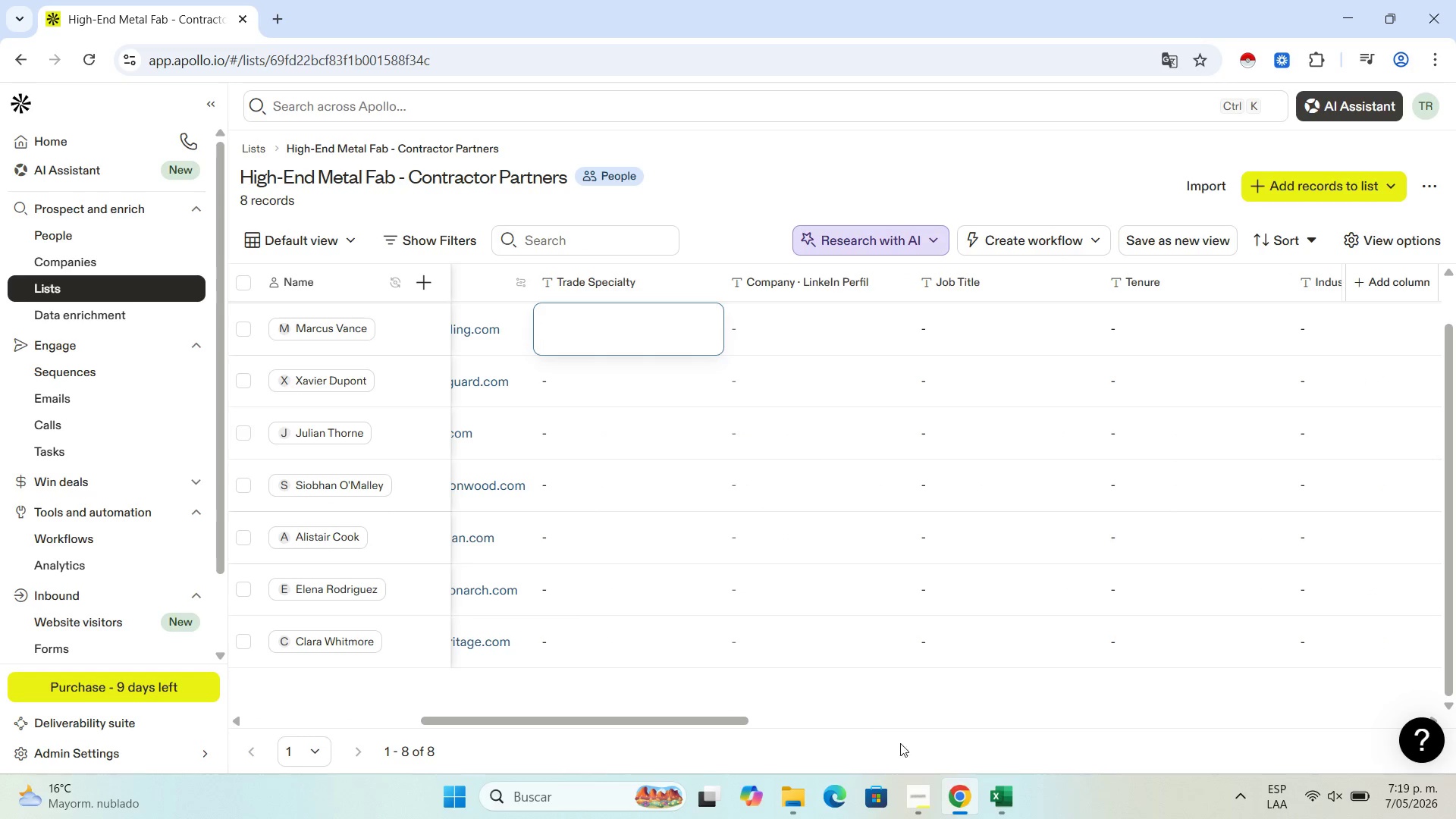 
left_click([1002, 808])
 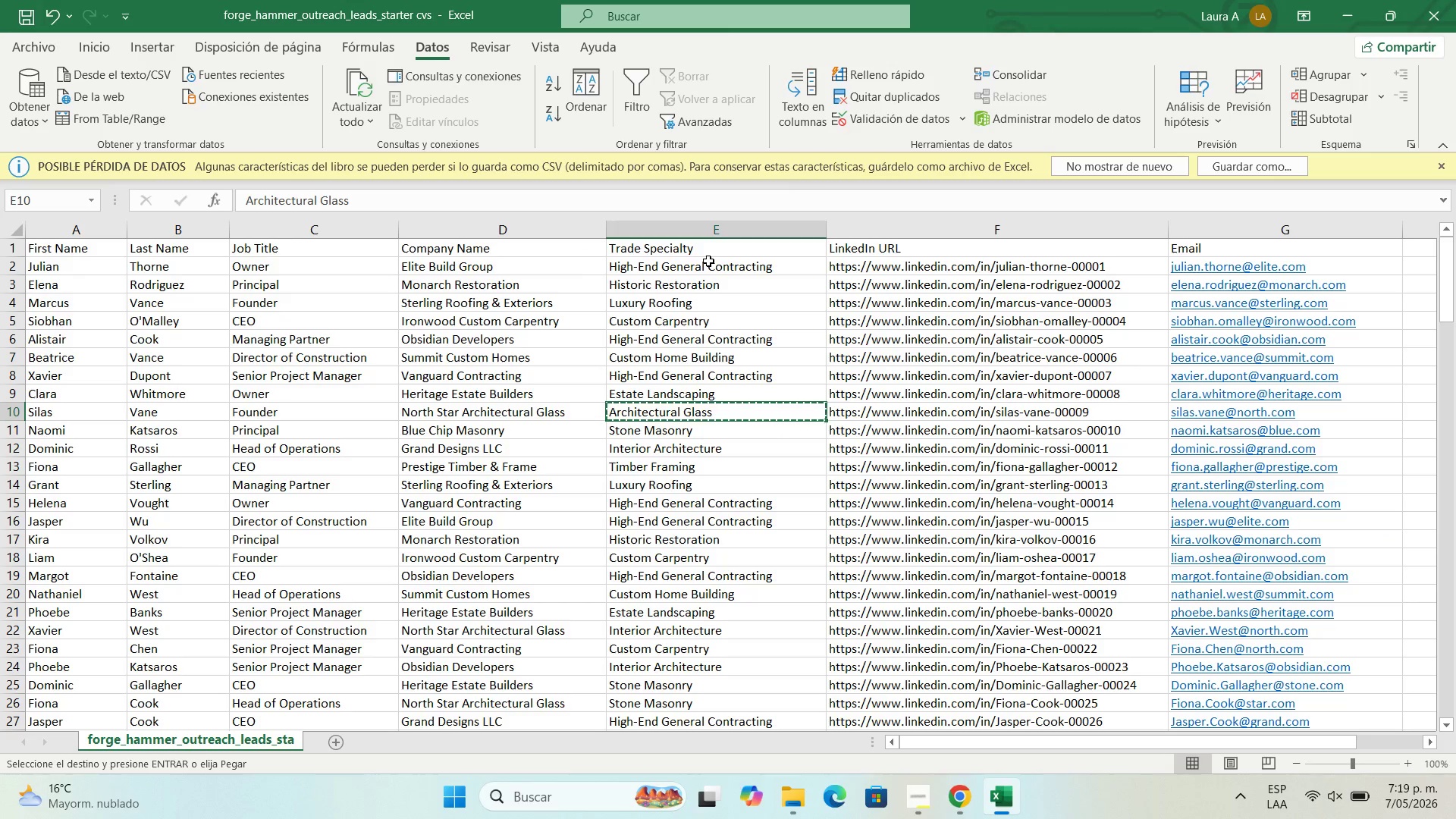 
left_click([708, 271])
 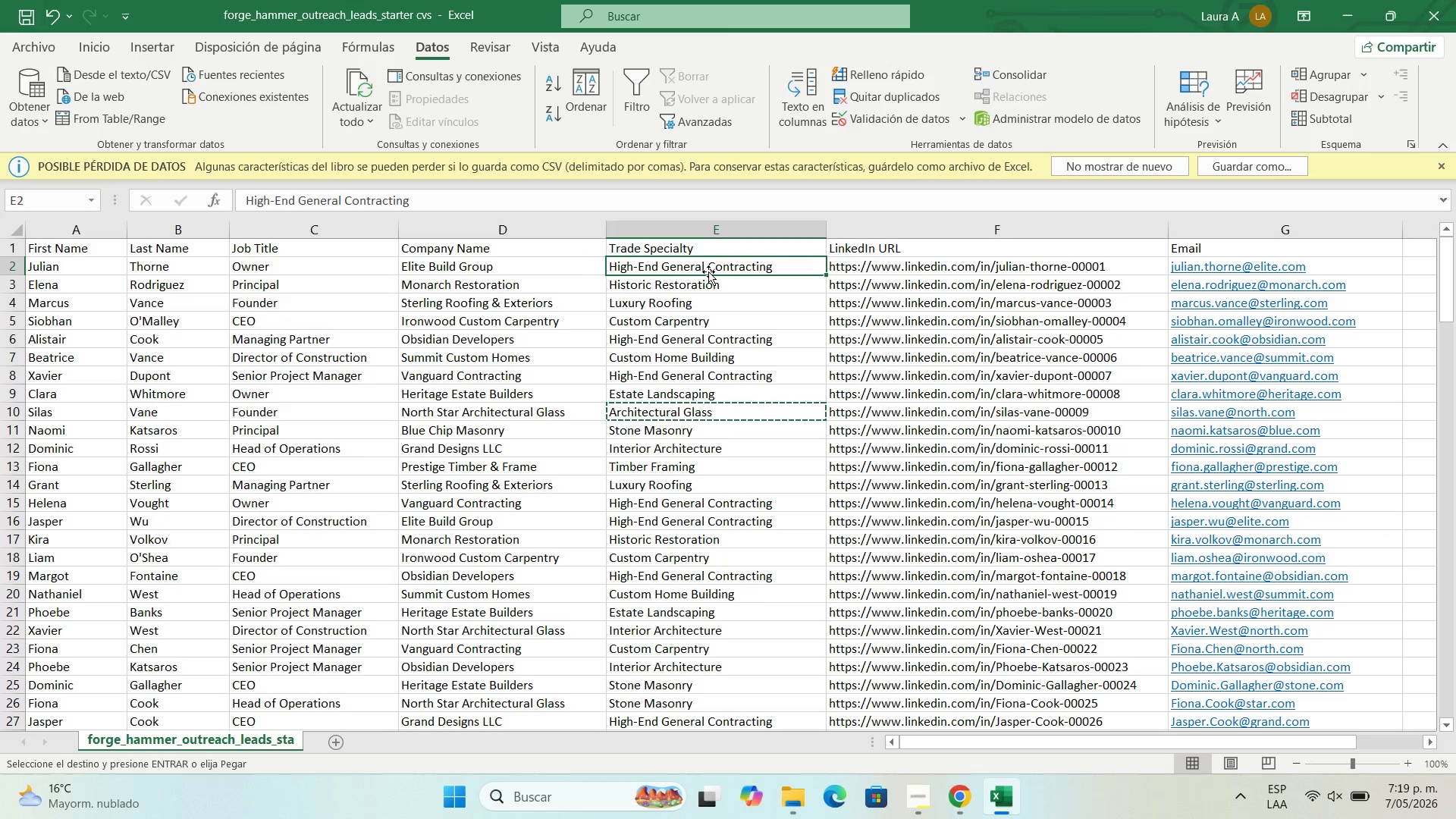 
hold_key(key=ControlLeft, duration=0.94)
 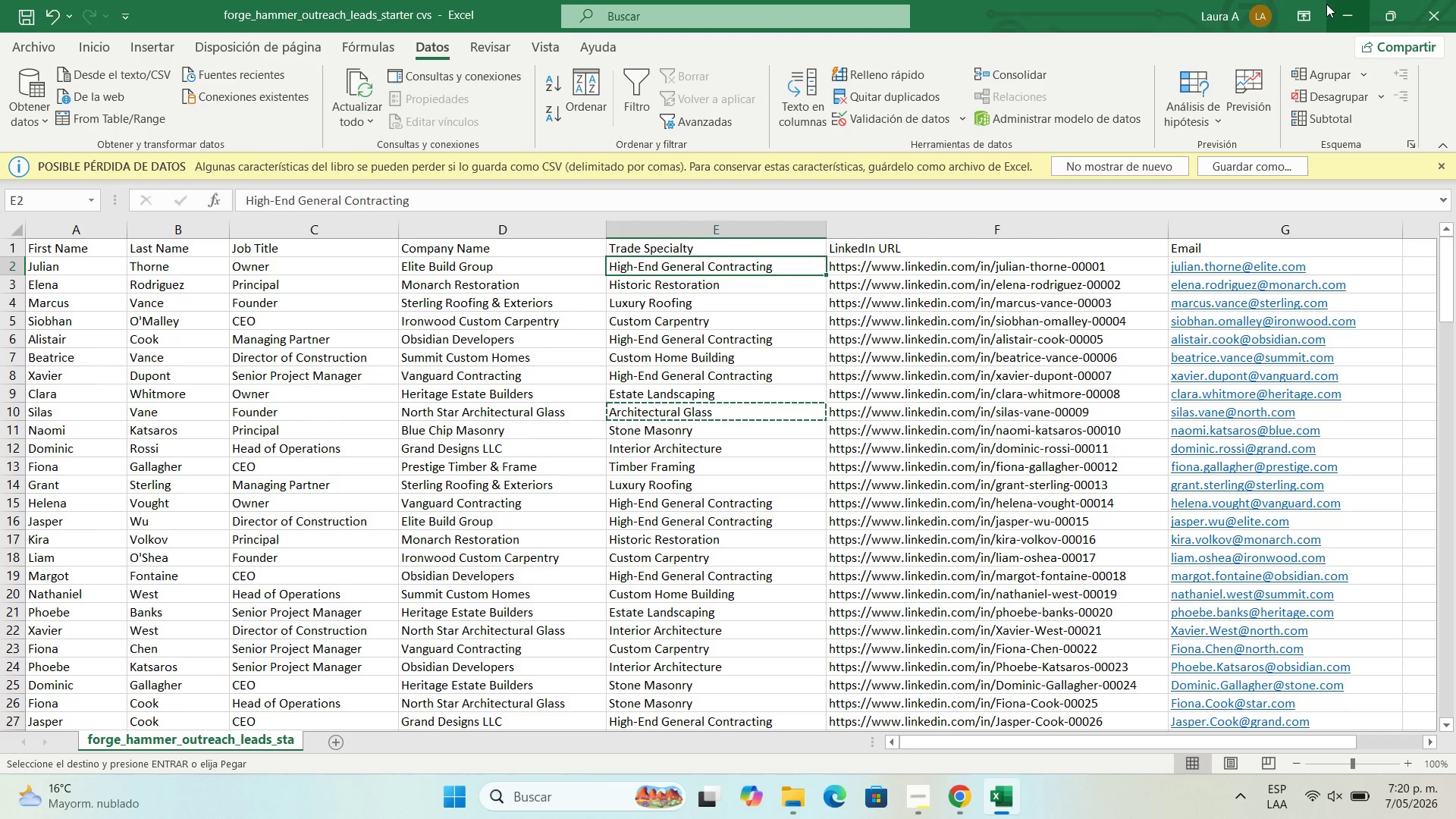 
left_click([1332, 4])
 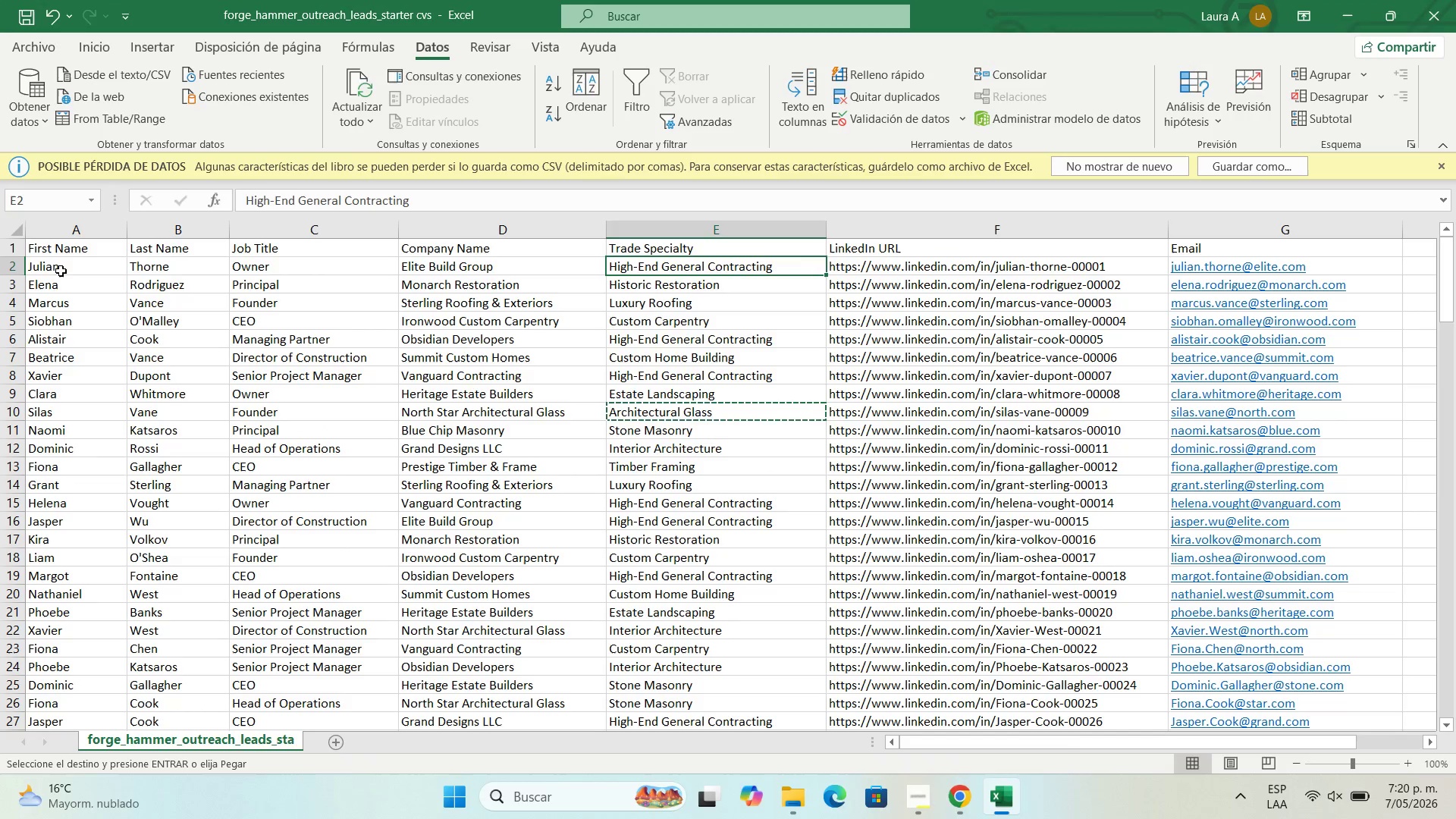 
left_click([88, 303])
 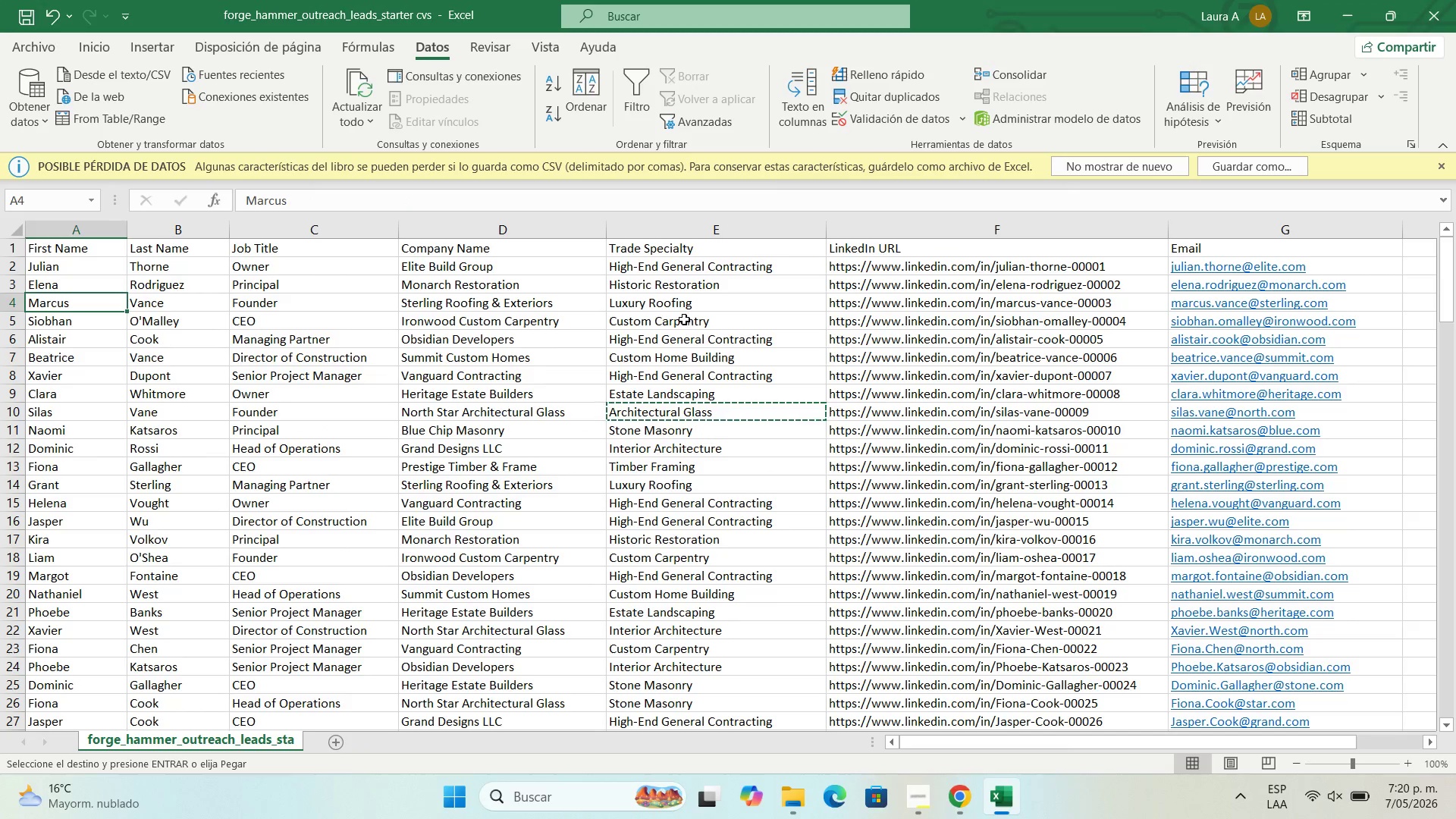 
left_click([674, 308])
 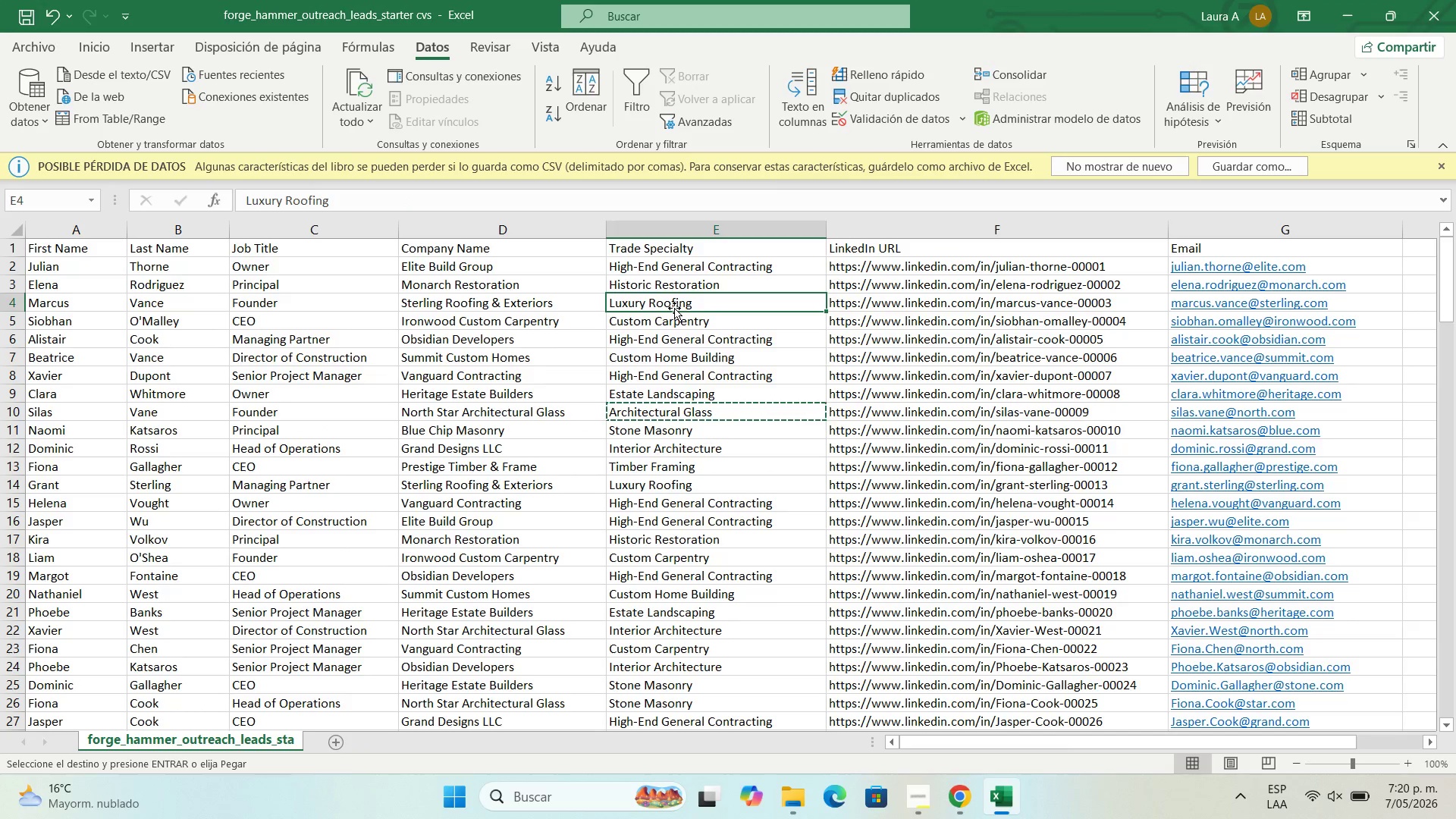 
key(Control+C)
 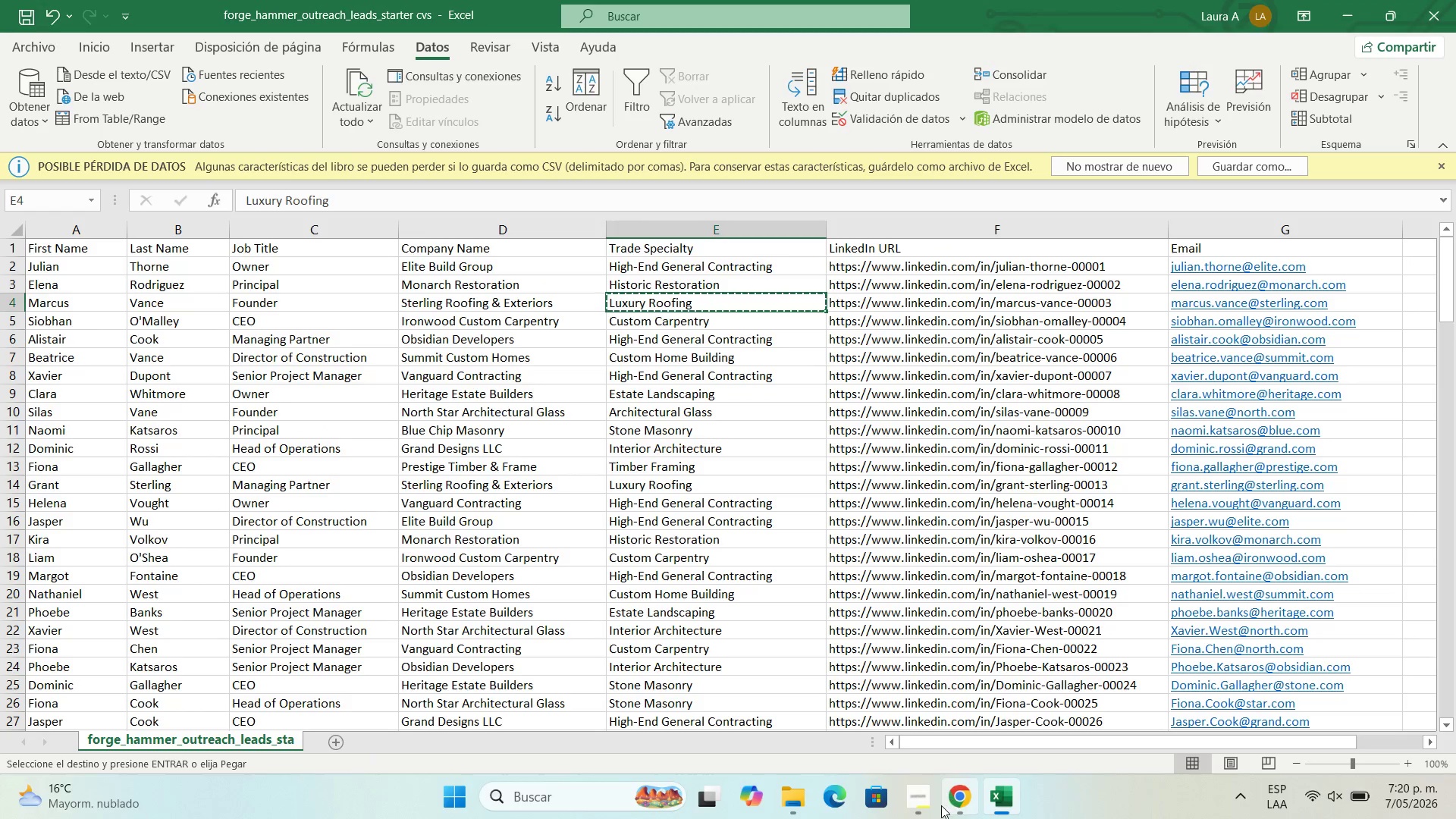 
left_click([1007, 803])
 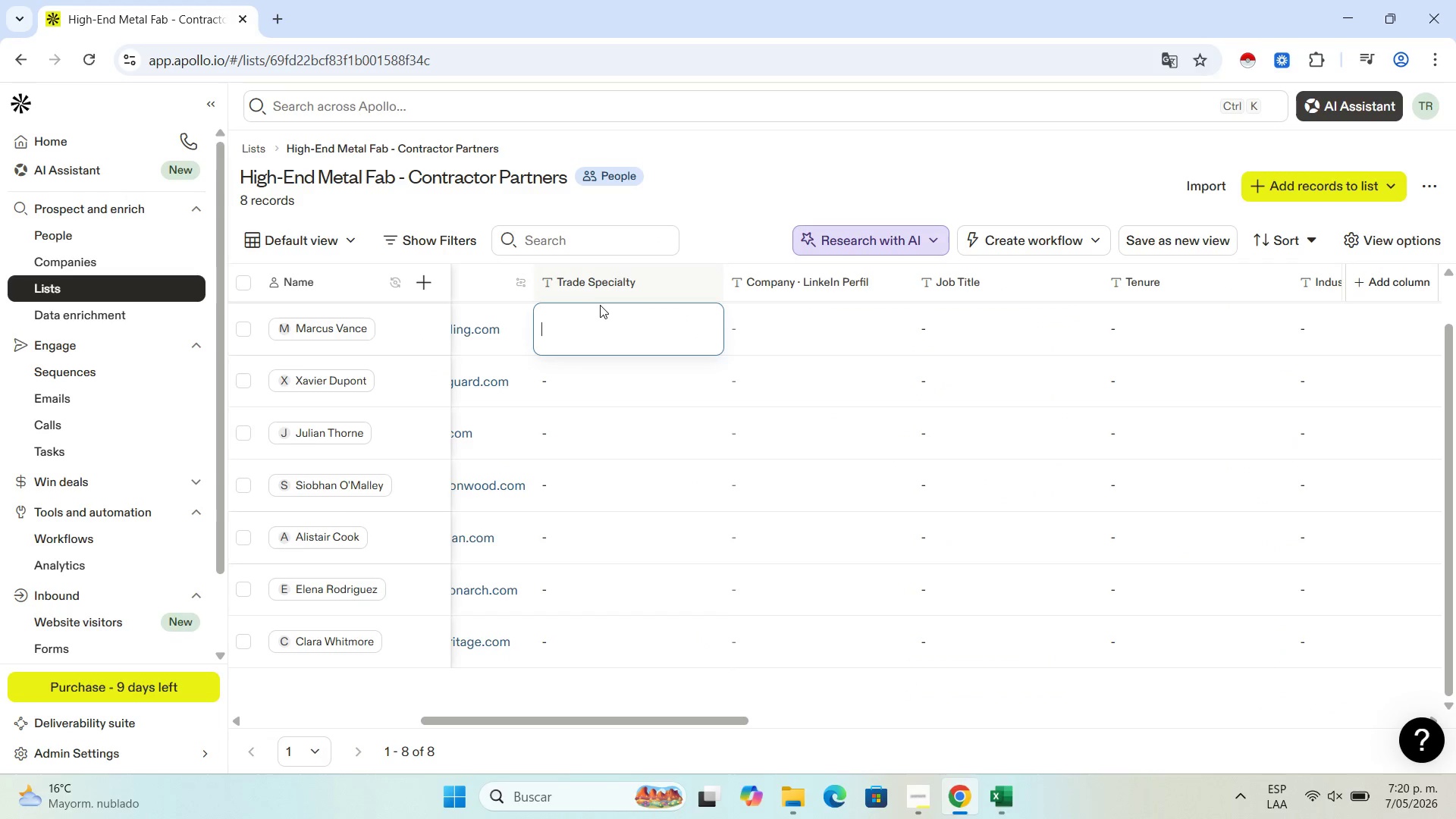 
left_click([601, 322])
 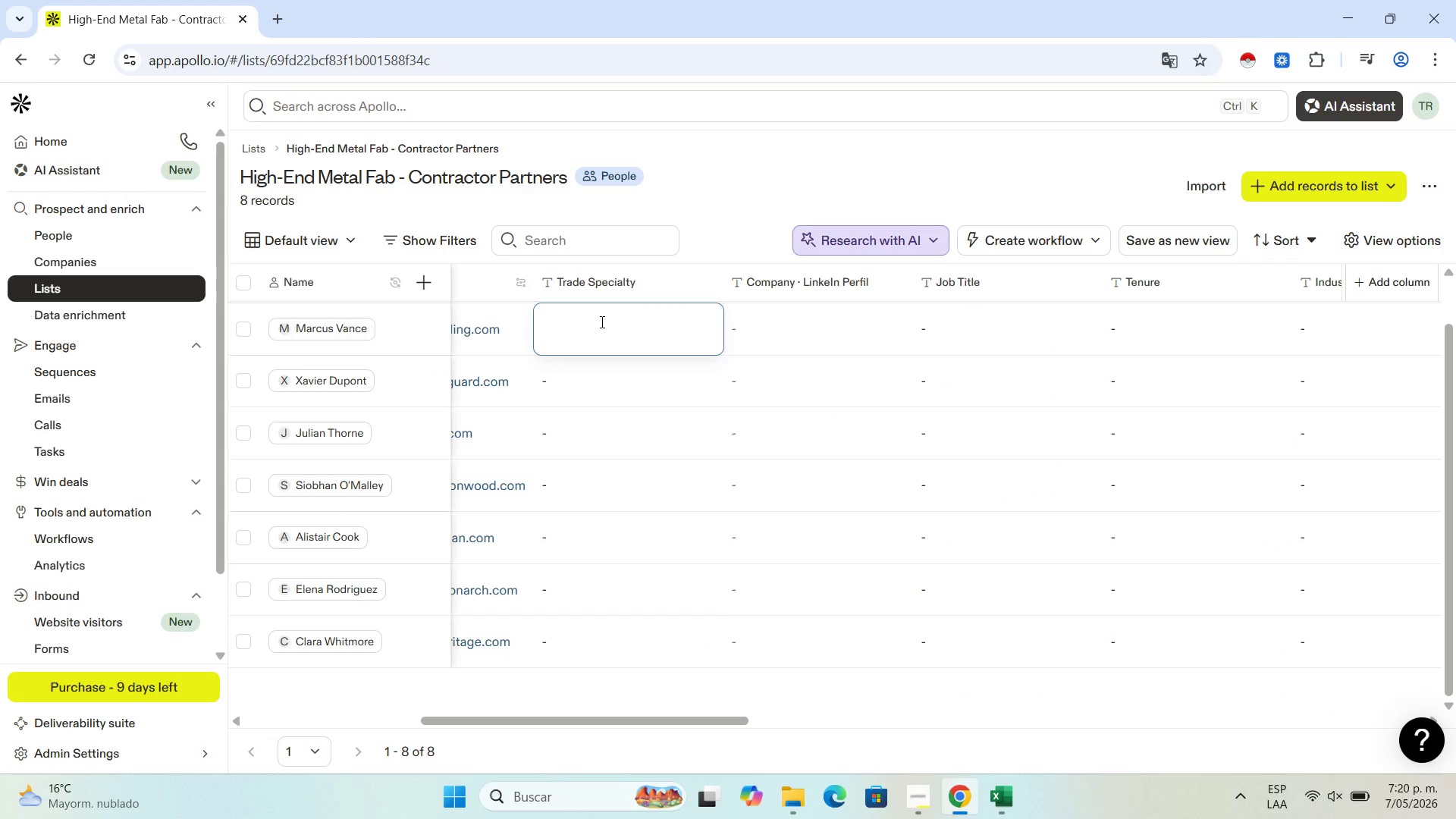 
key(Control+V)
 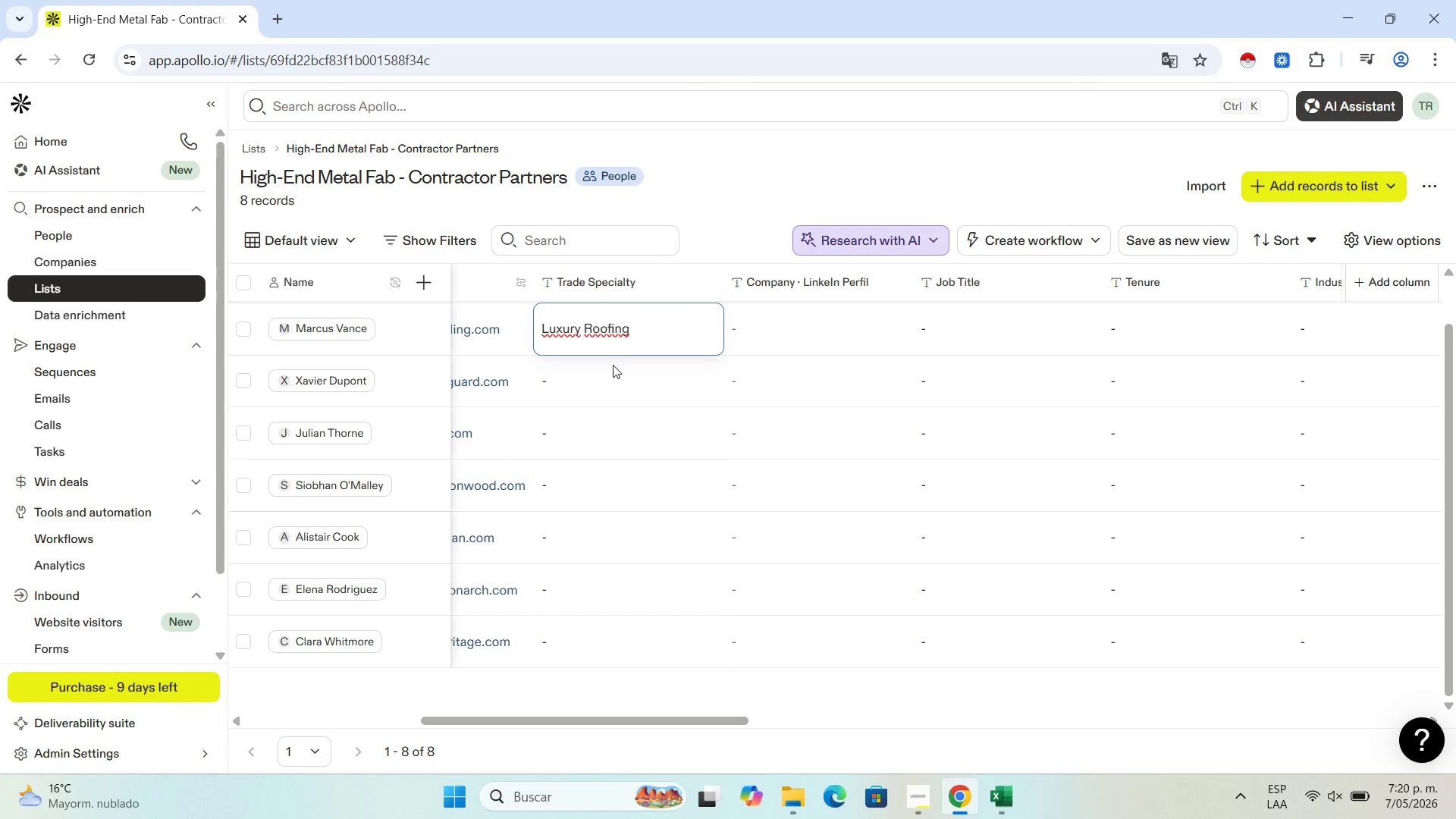 
left_click([613, 366])
 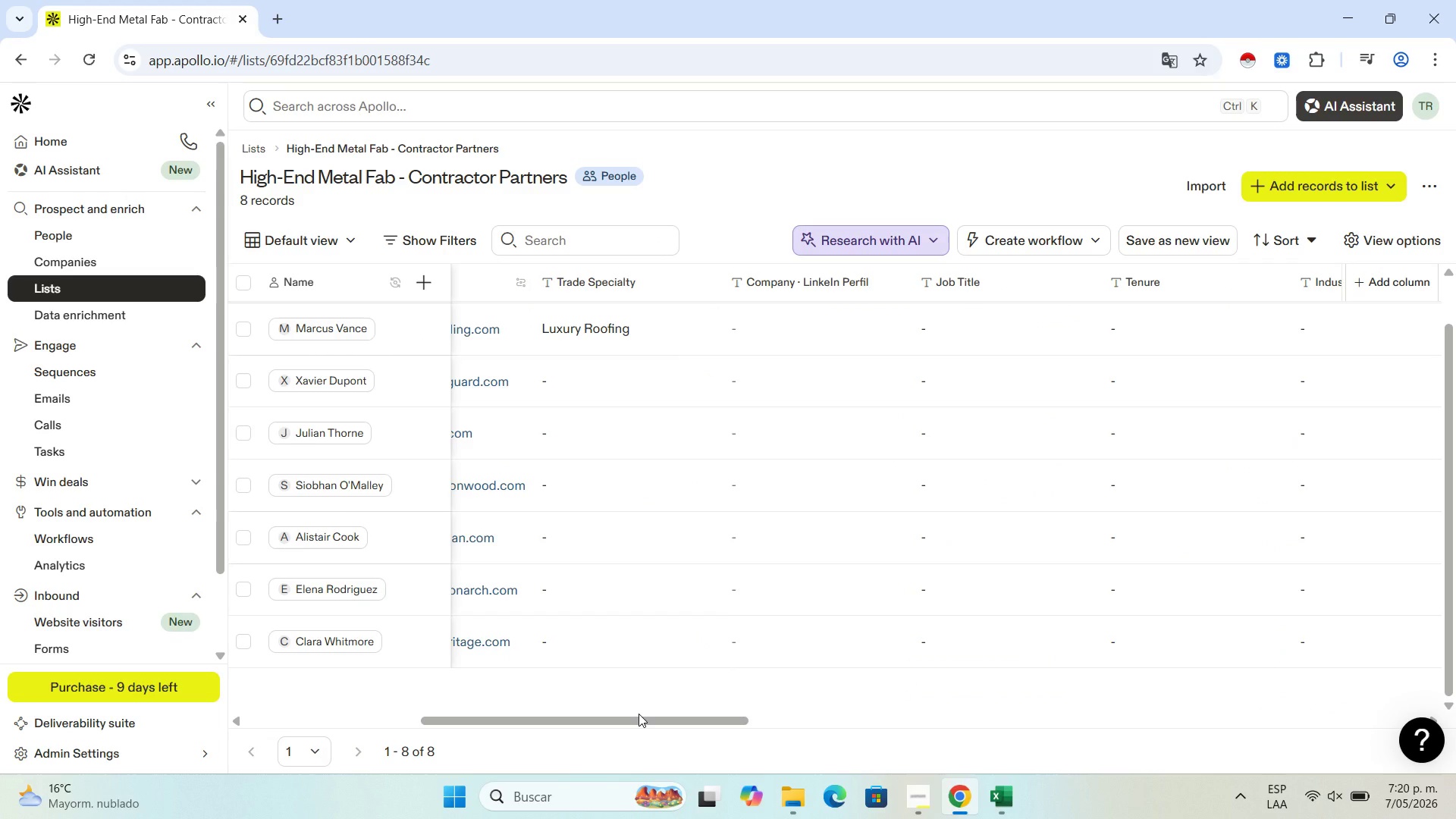 
left_click_drag(start_coordinate=[639, 714], to_coordinate=[1329, 716])
 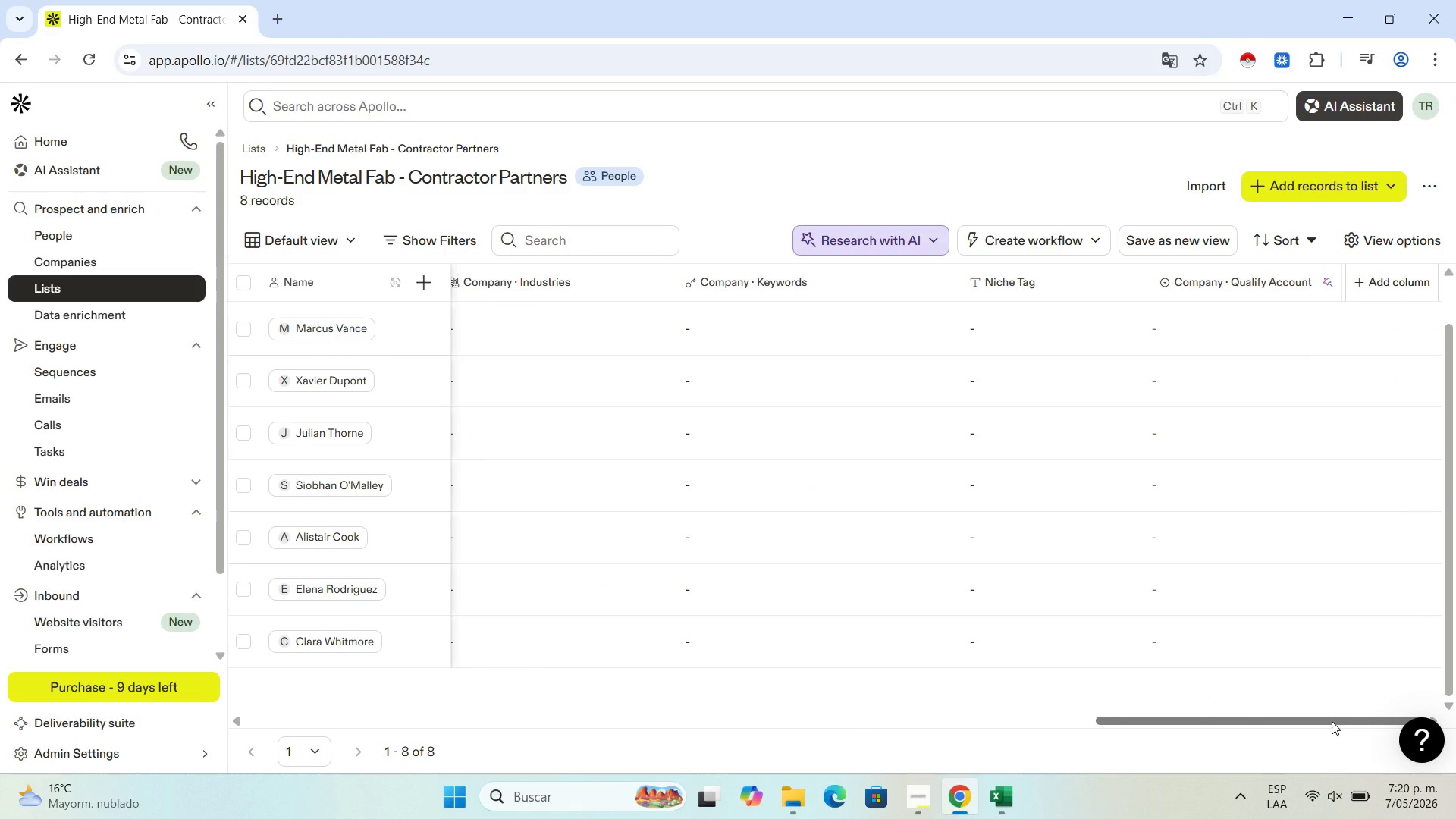 
left_click([1332, 721])
 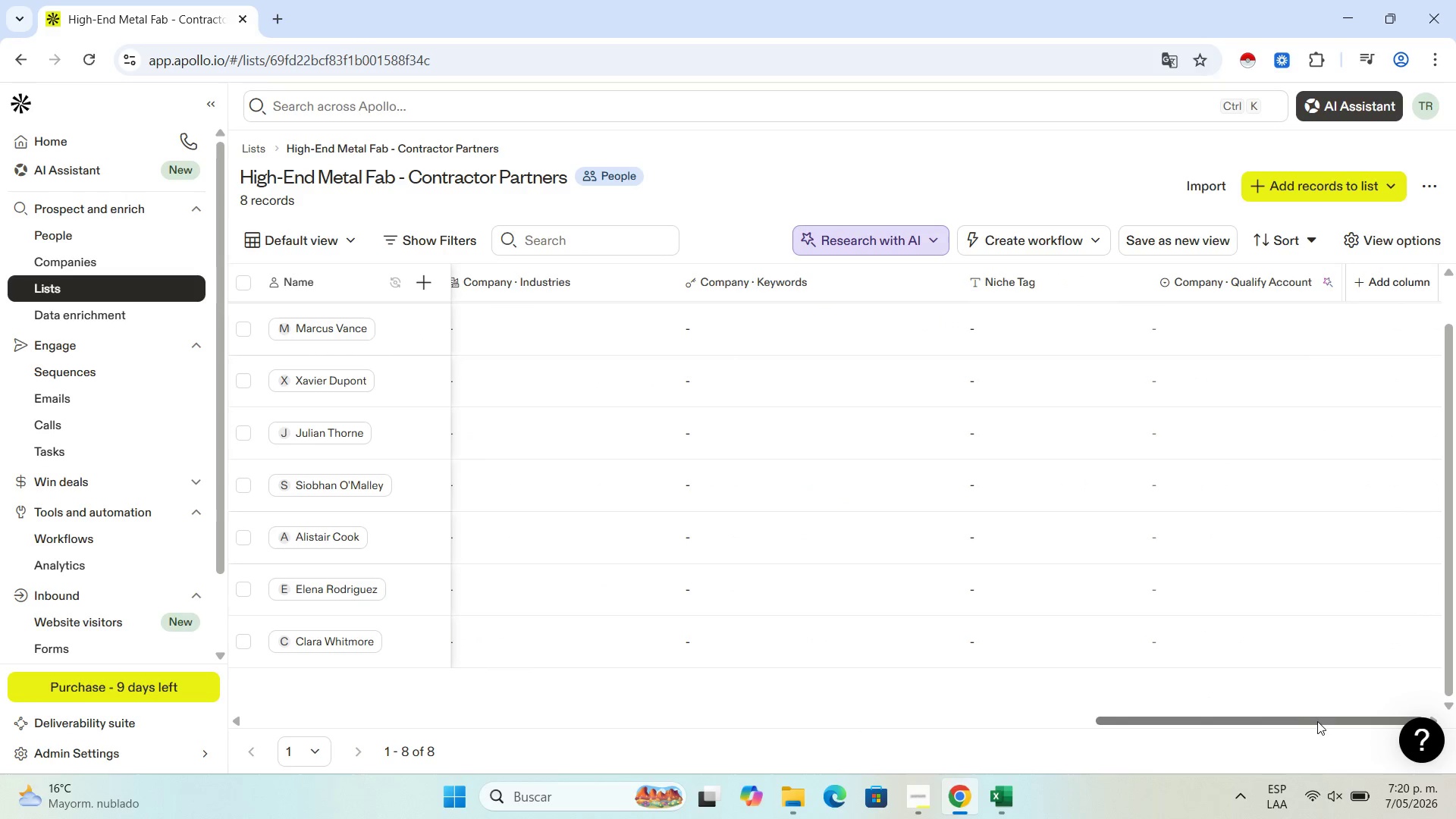 
left_click_drag(start_coordinate=[1316, 721], to_coordinate=[606, 688])
 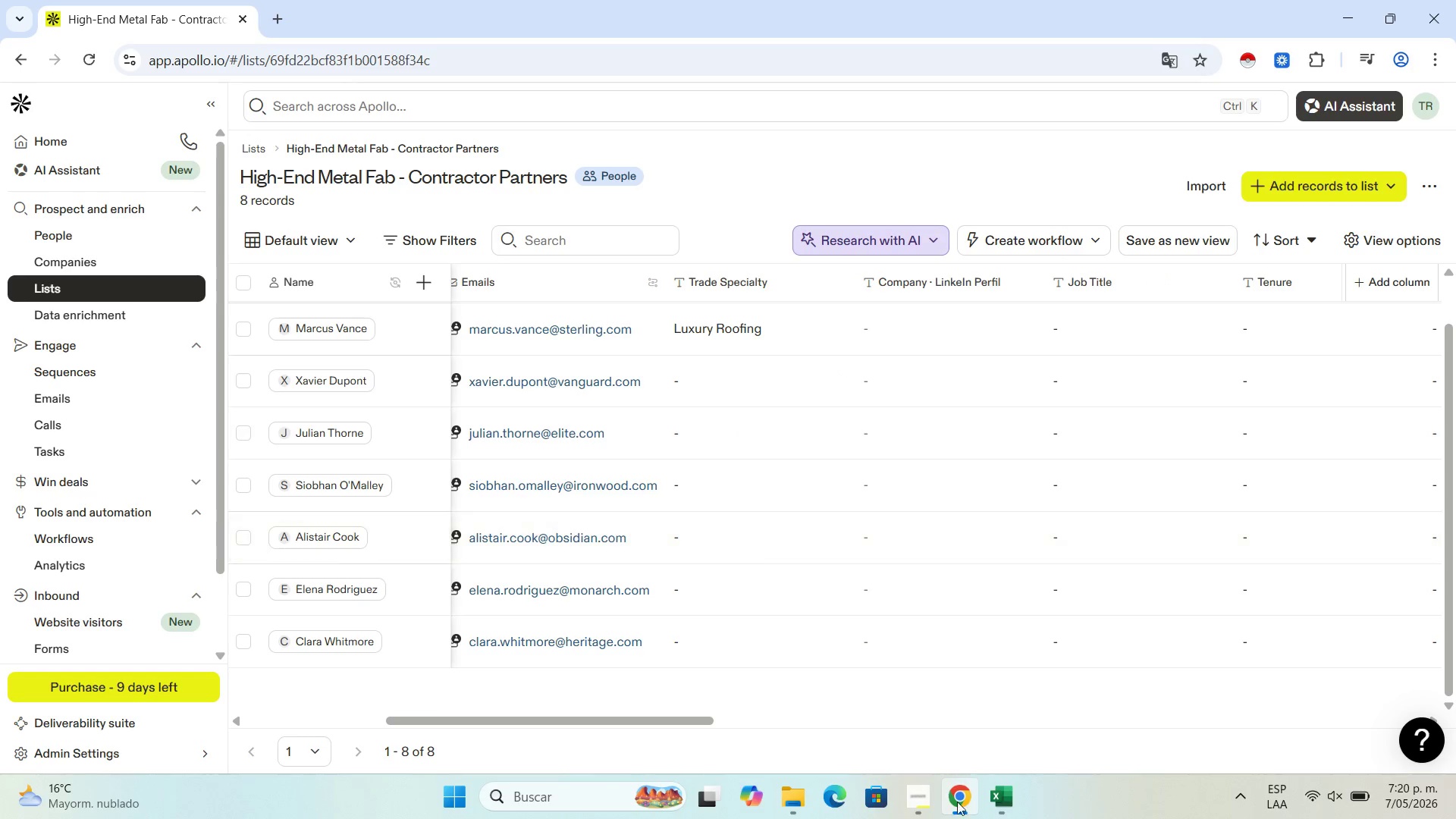 
left_click([994, 801])
 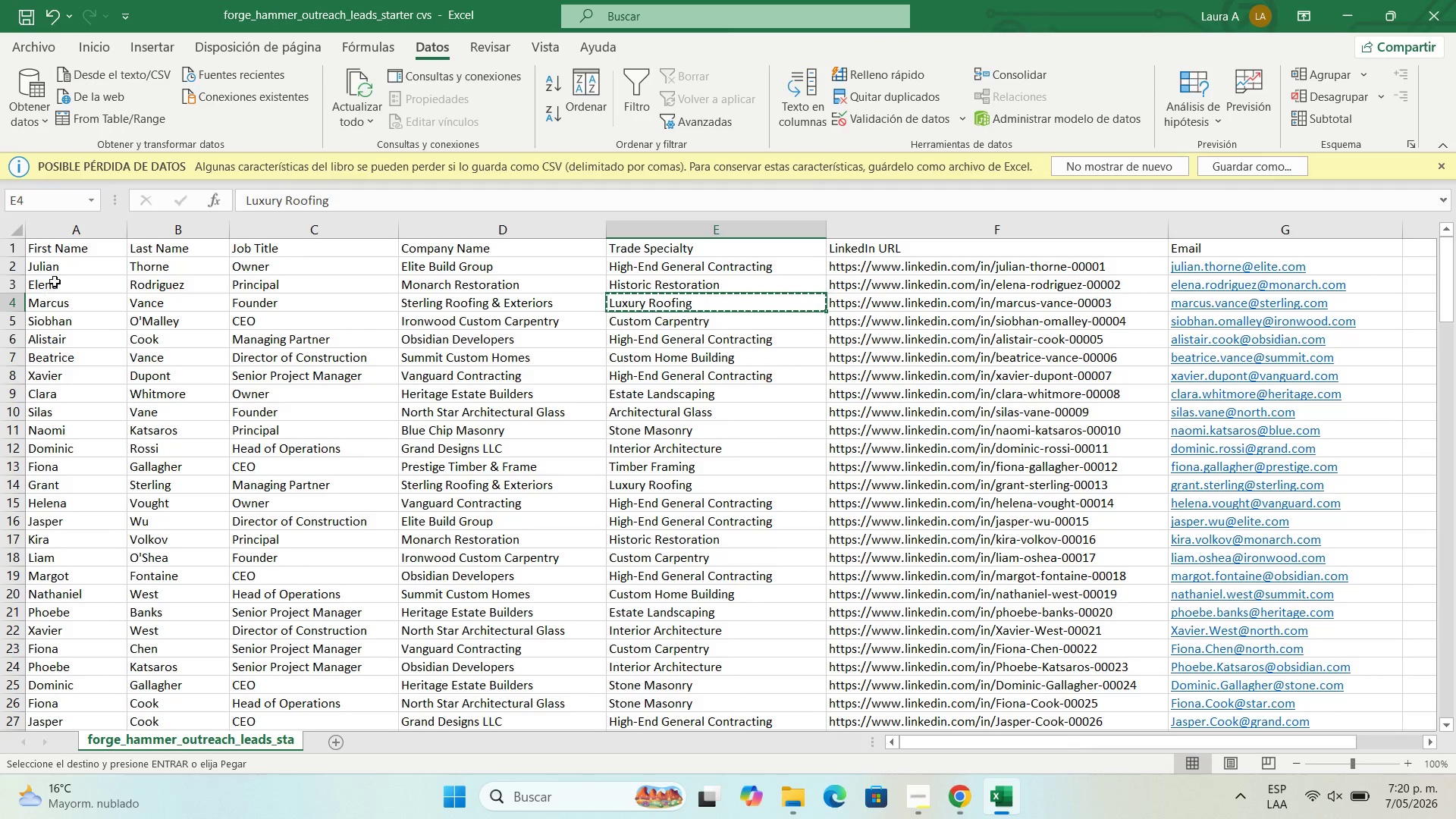 
left_click([87, 367])
 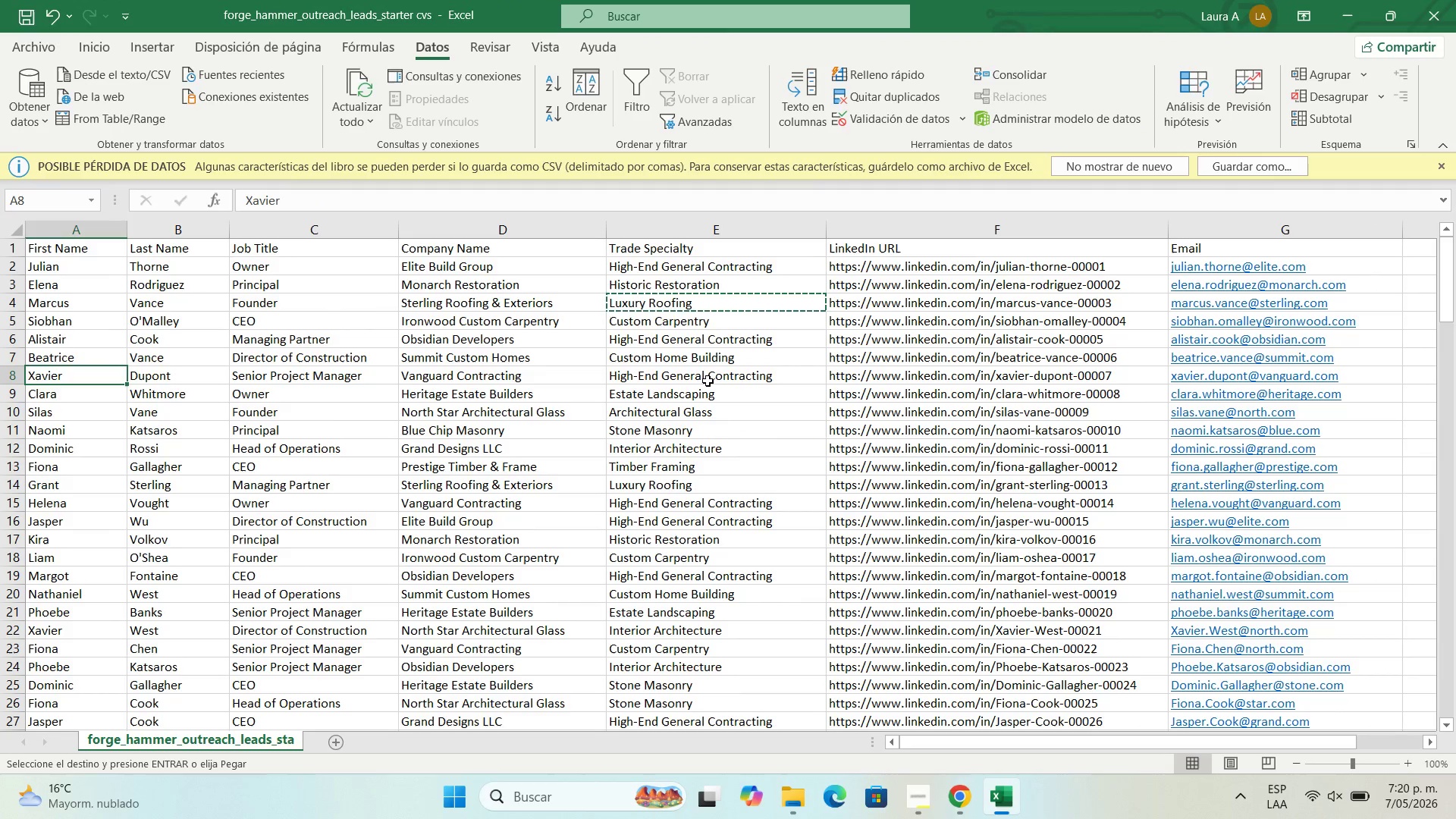 
left_click([708, 381])
 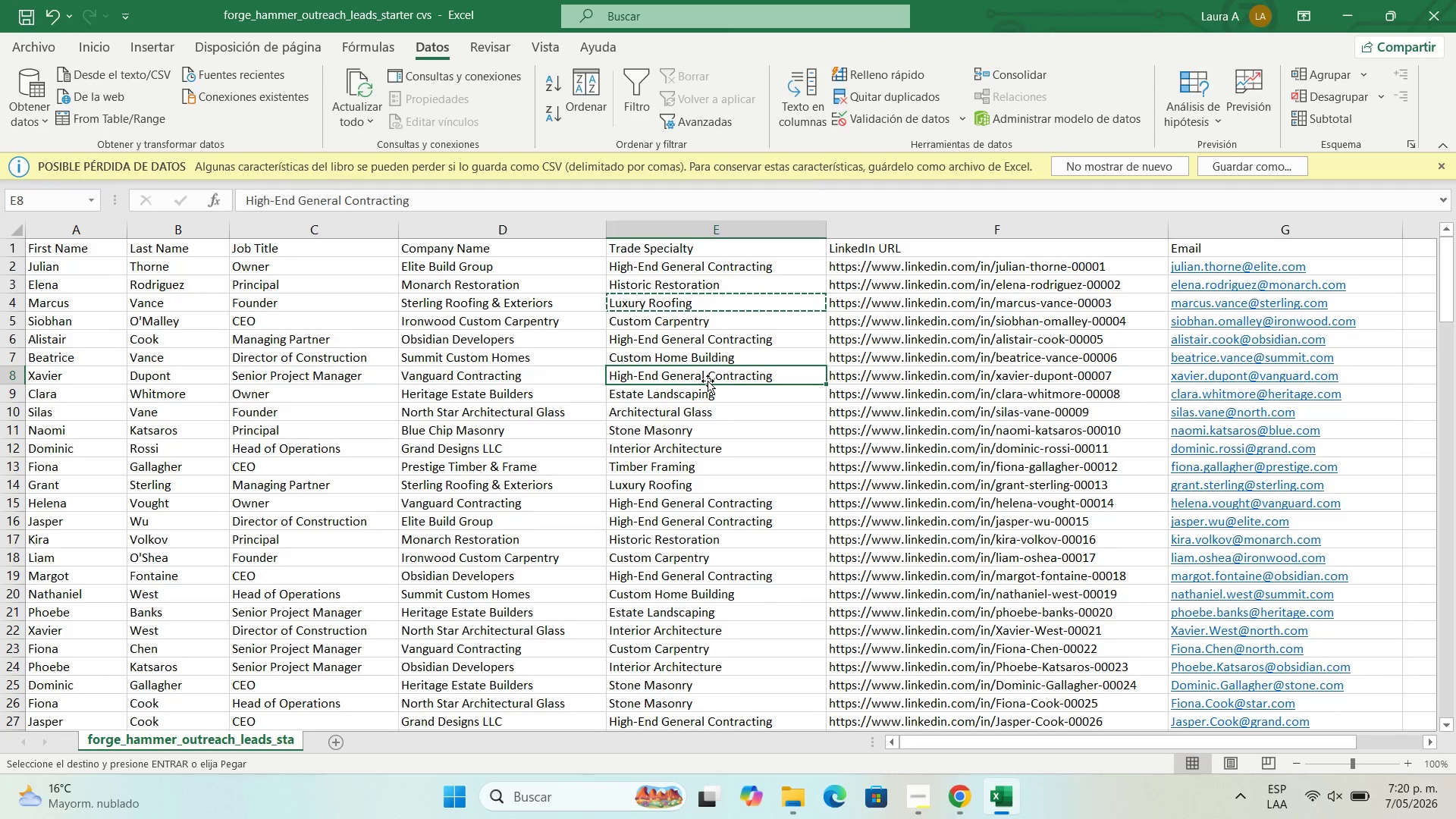 
key(Control+C)
 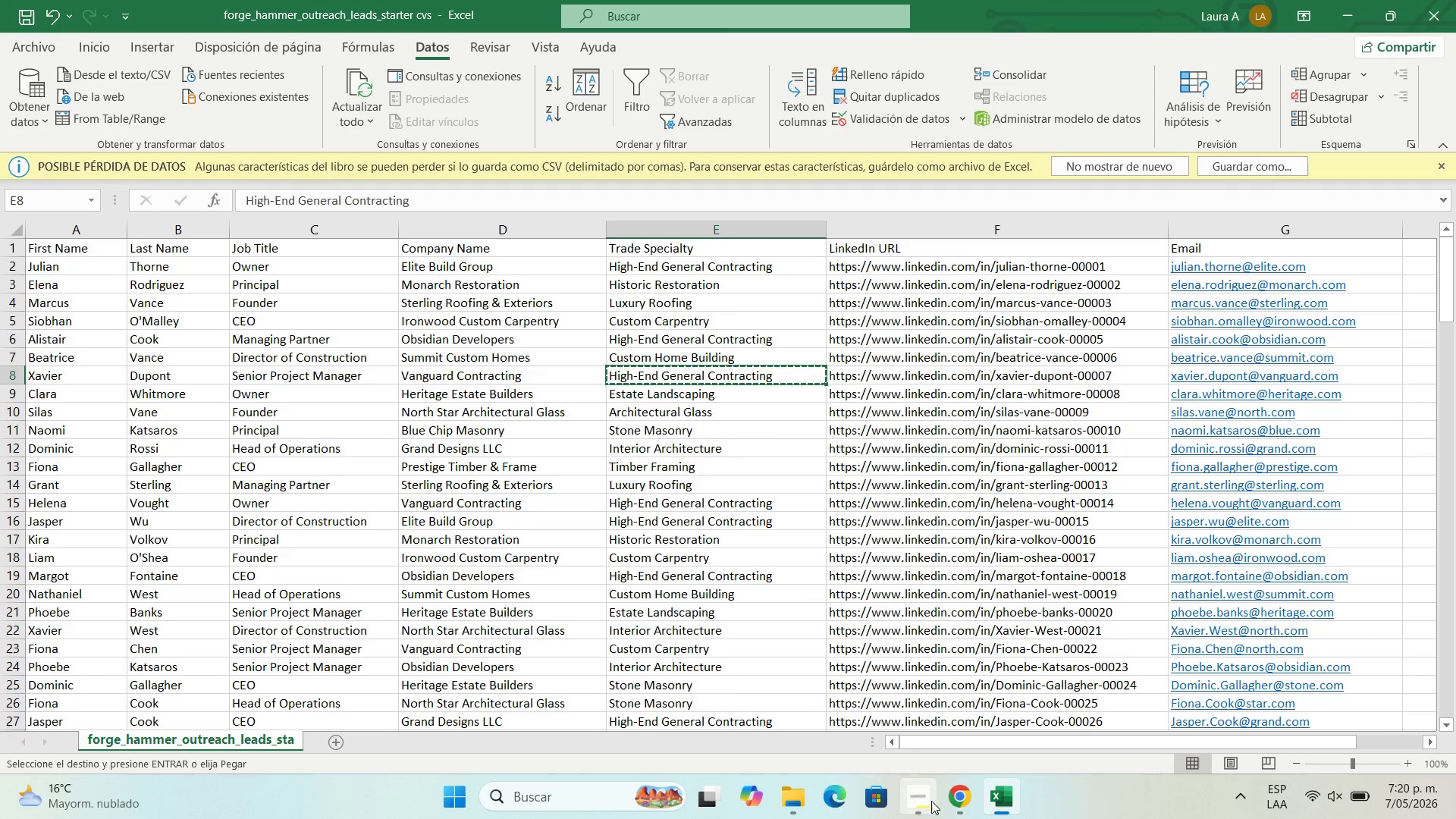 
left_click([958, 799])
 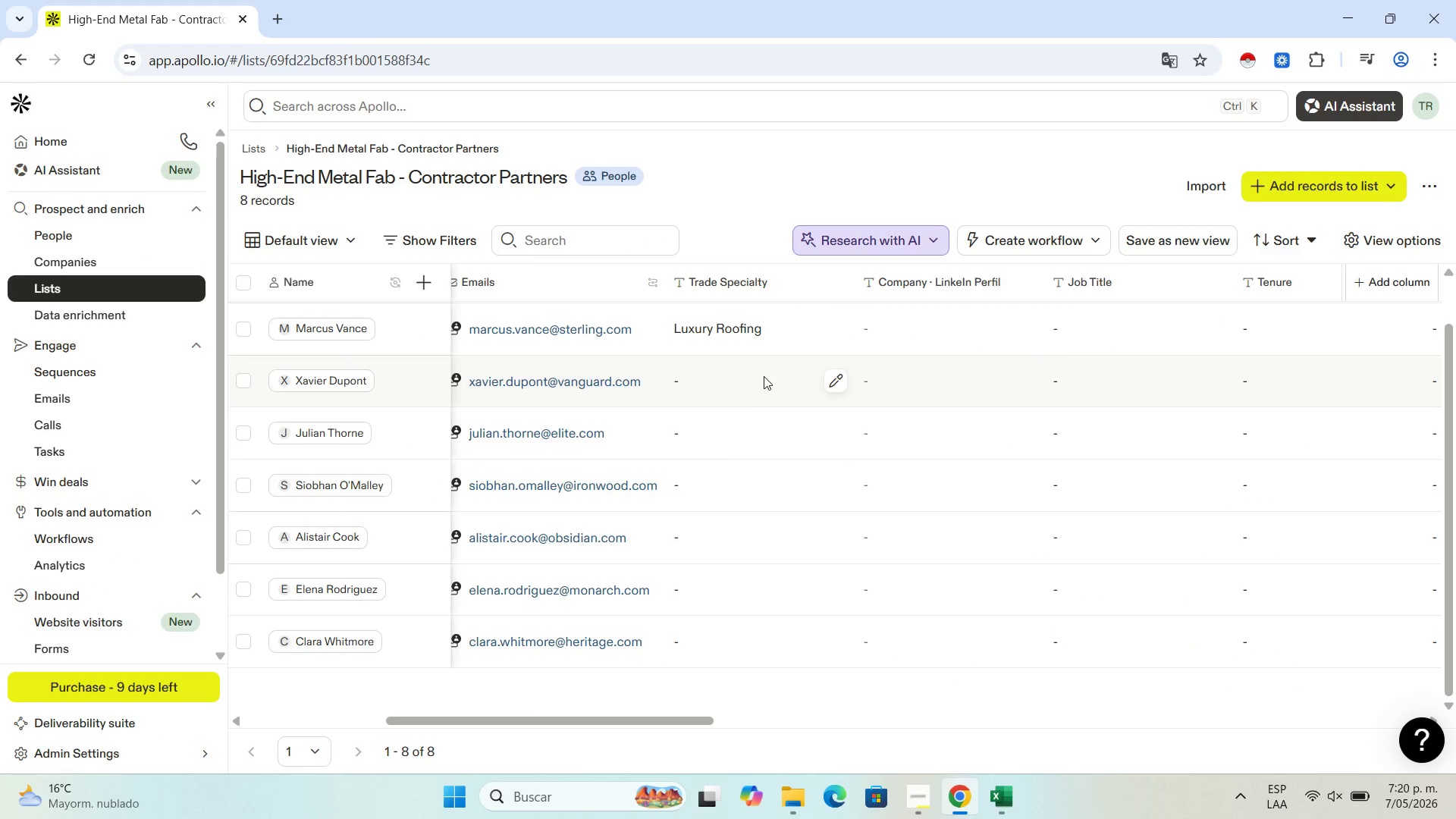 
left_click([830, 384])
 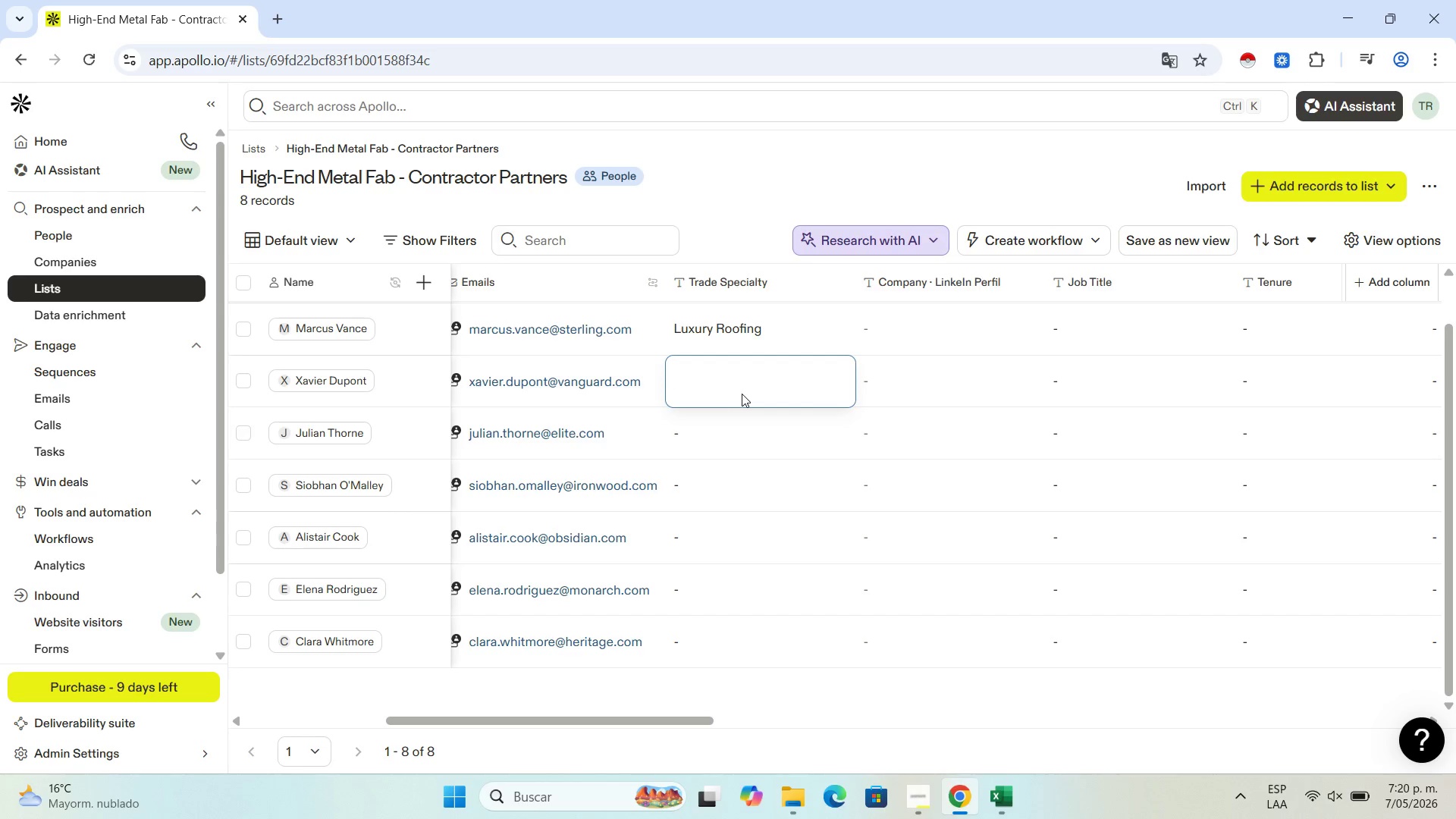 
key(Control+ControlLeft)
 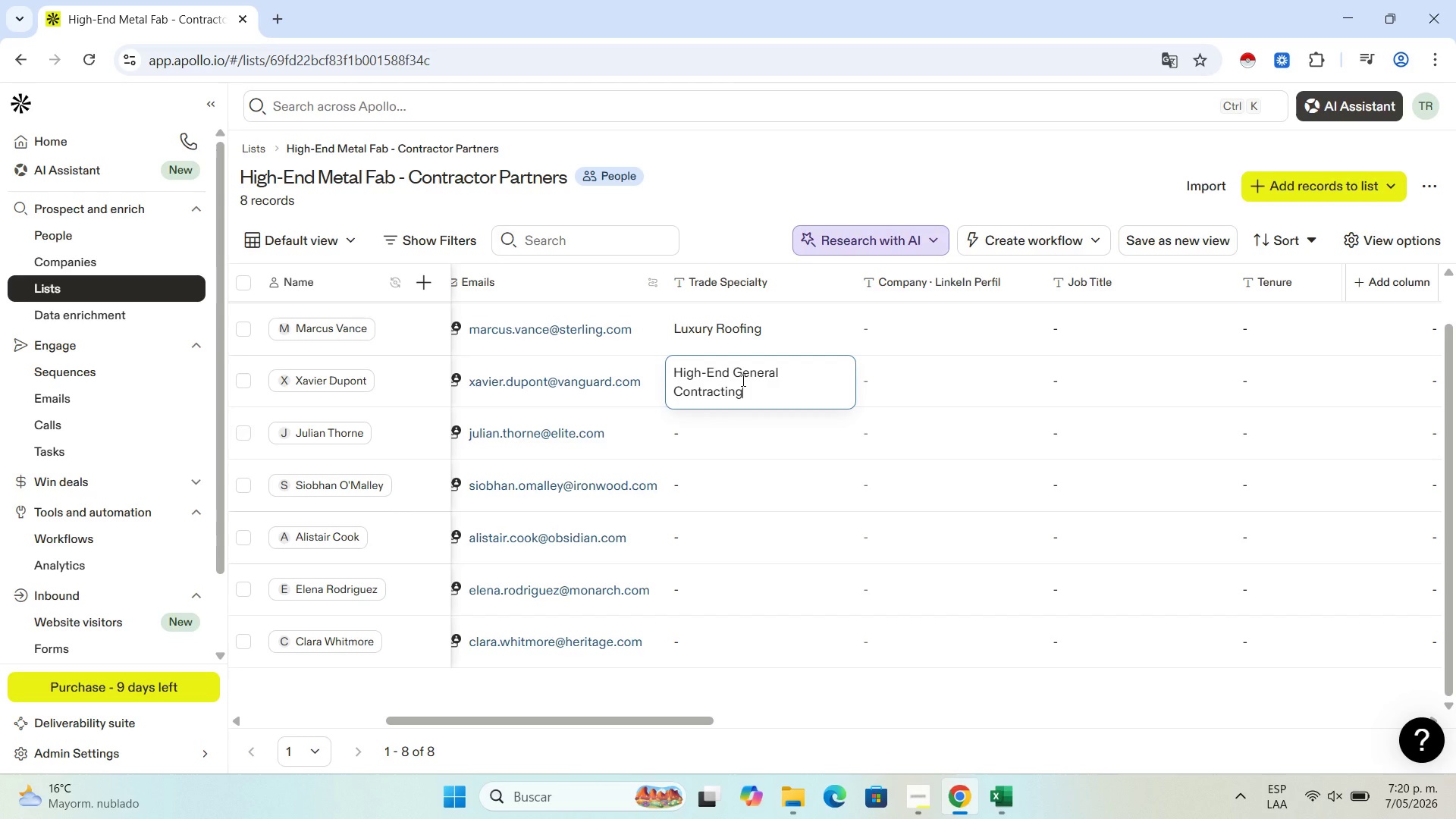 
key(Control+V)
 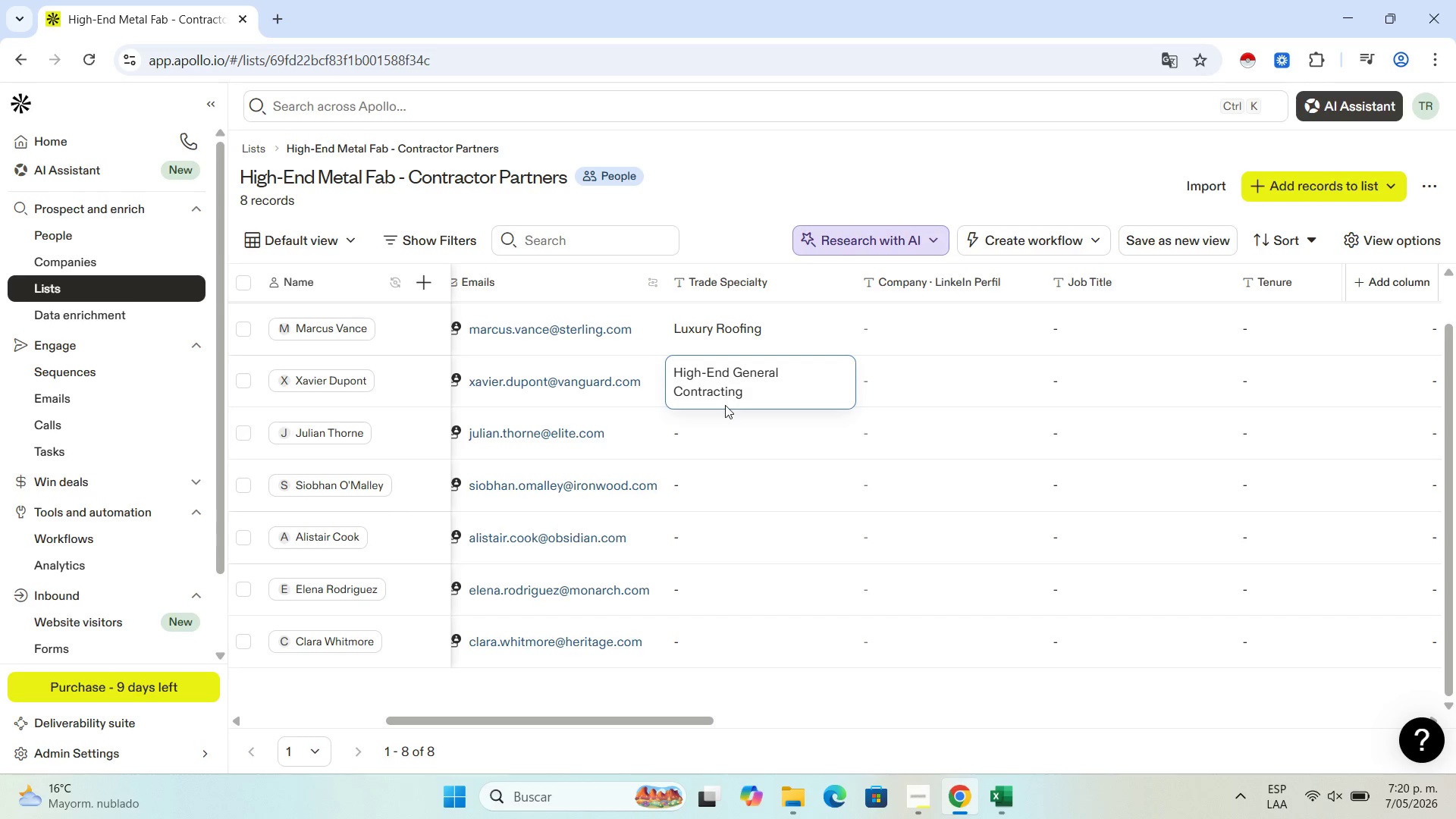 
left_click([732, 425])
 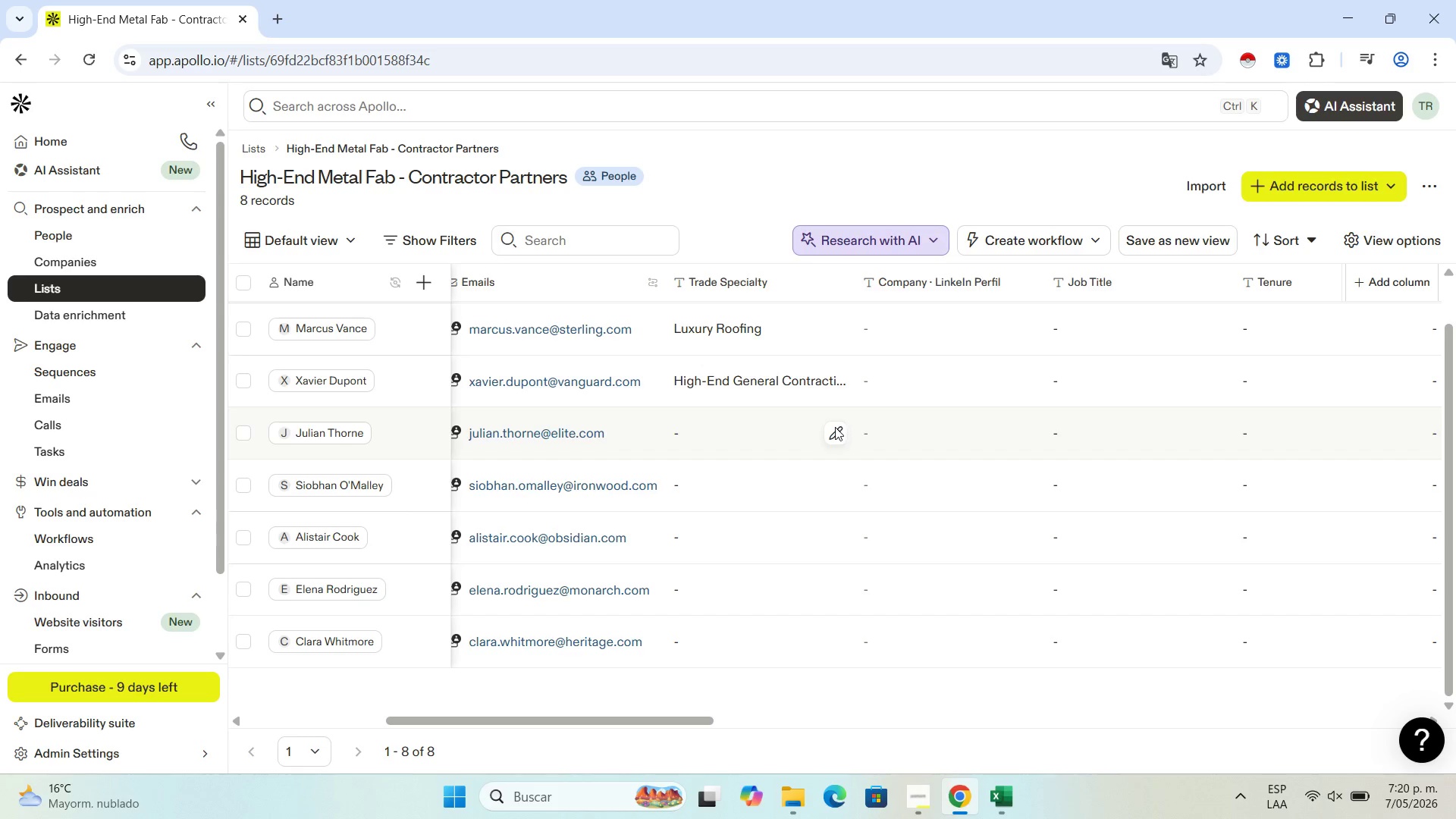 
left_click([835, 431])
 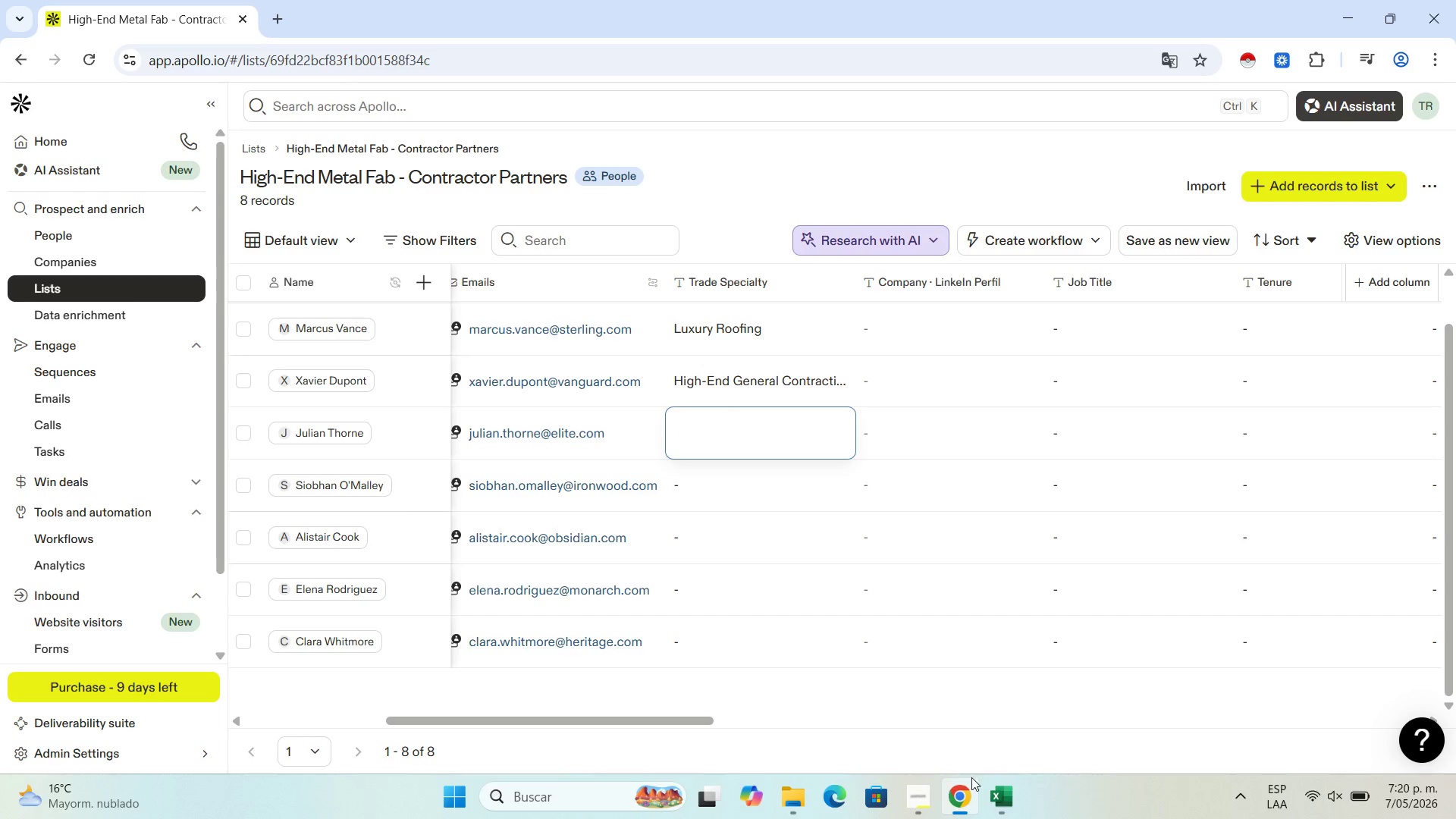 
left_click([991, 798])
 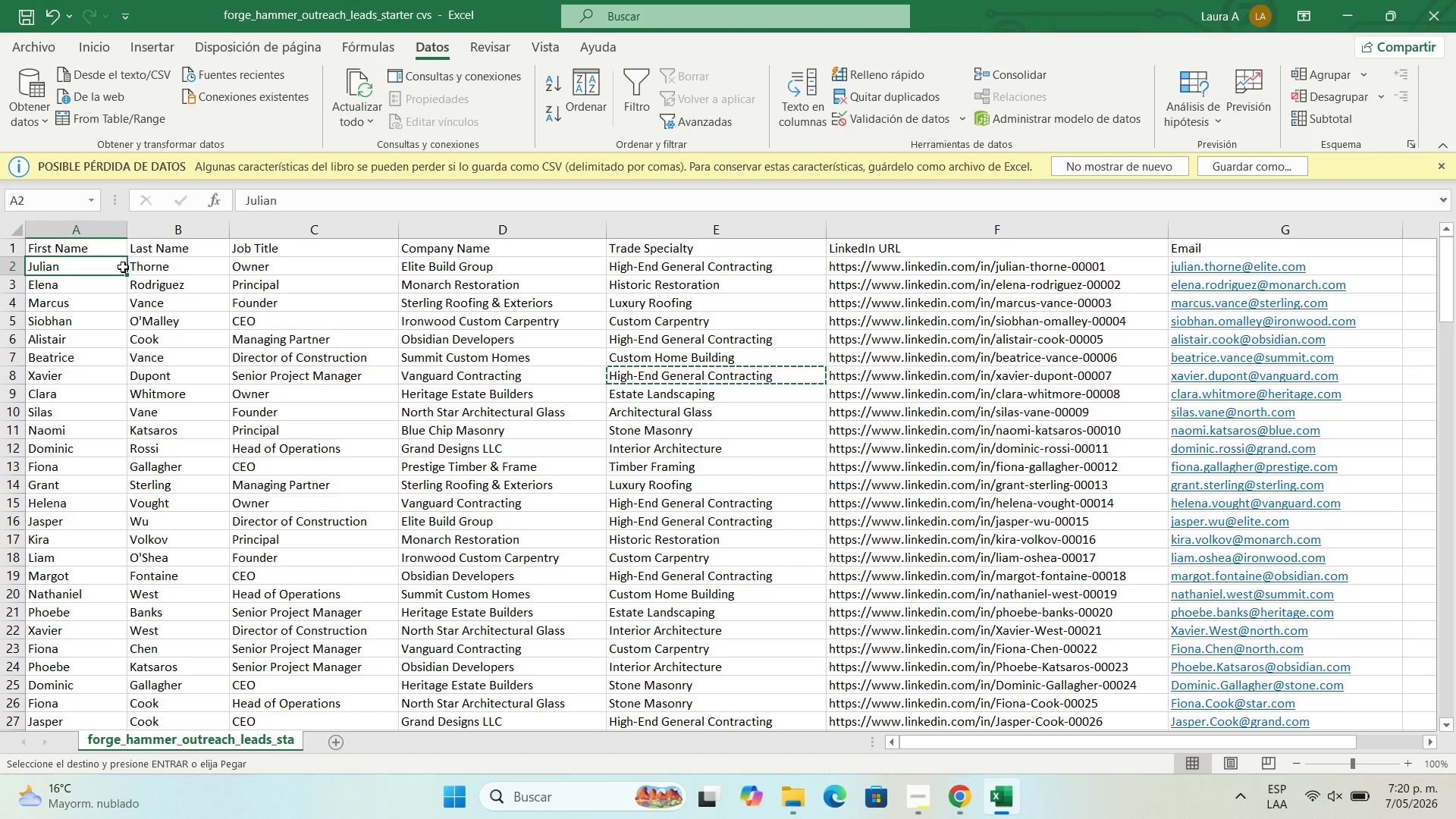 
left_click([712, 264])
 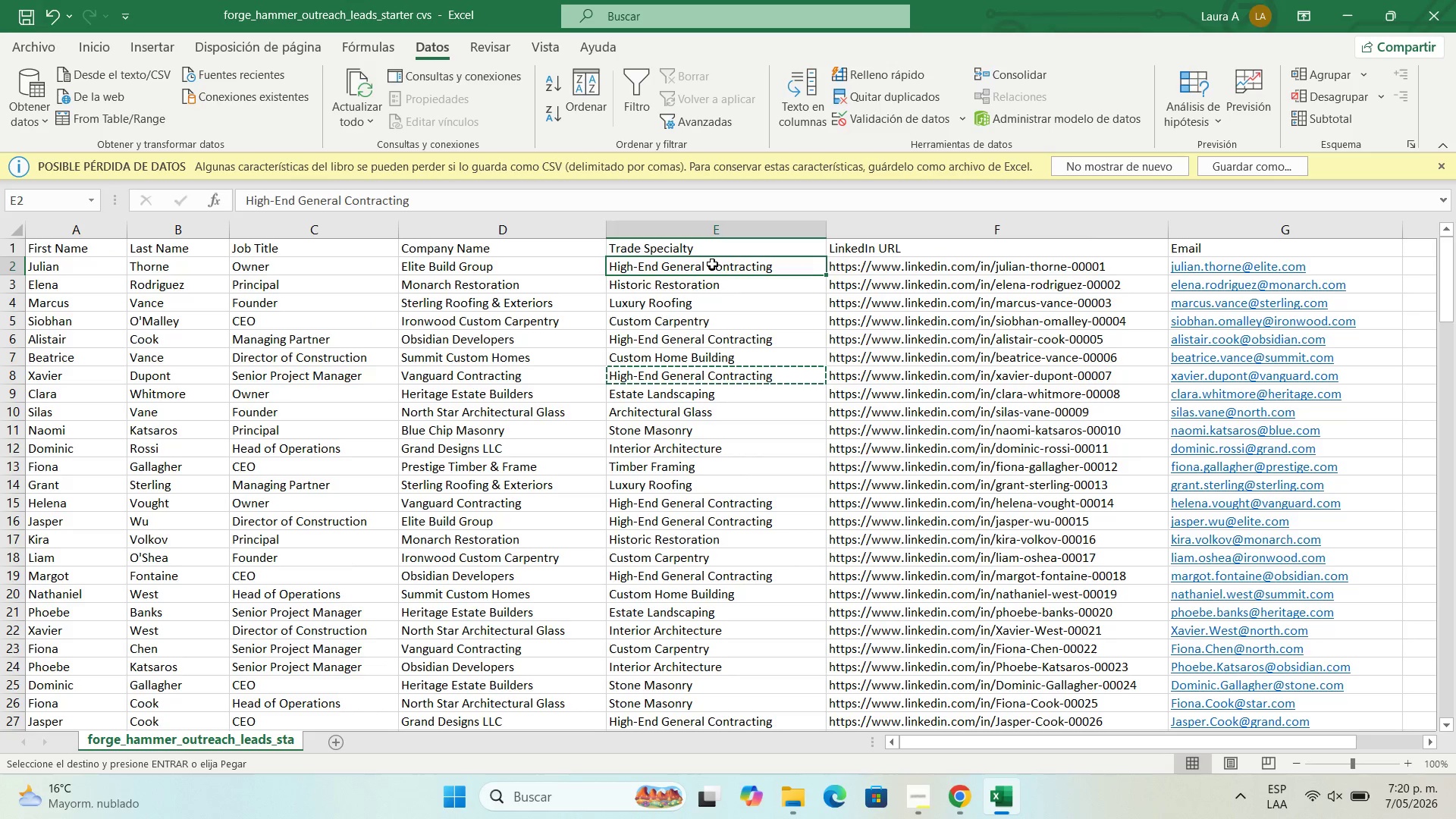 
key(Control+C)
 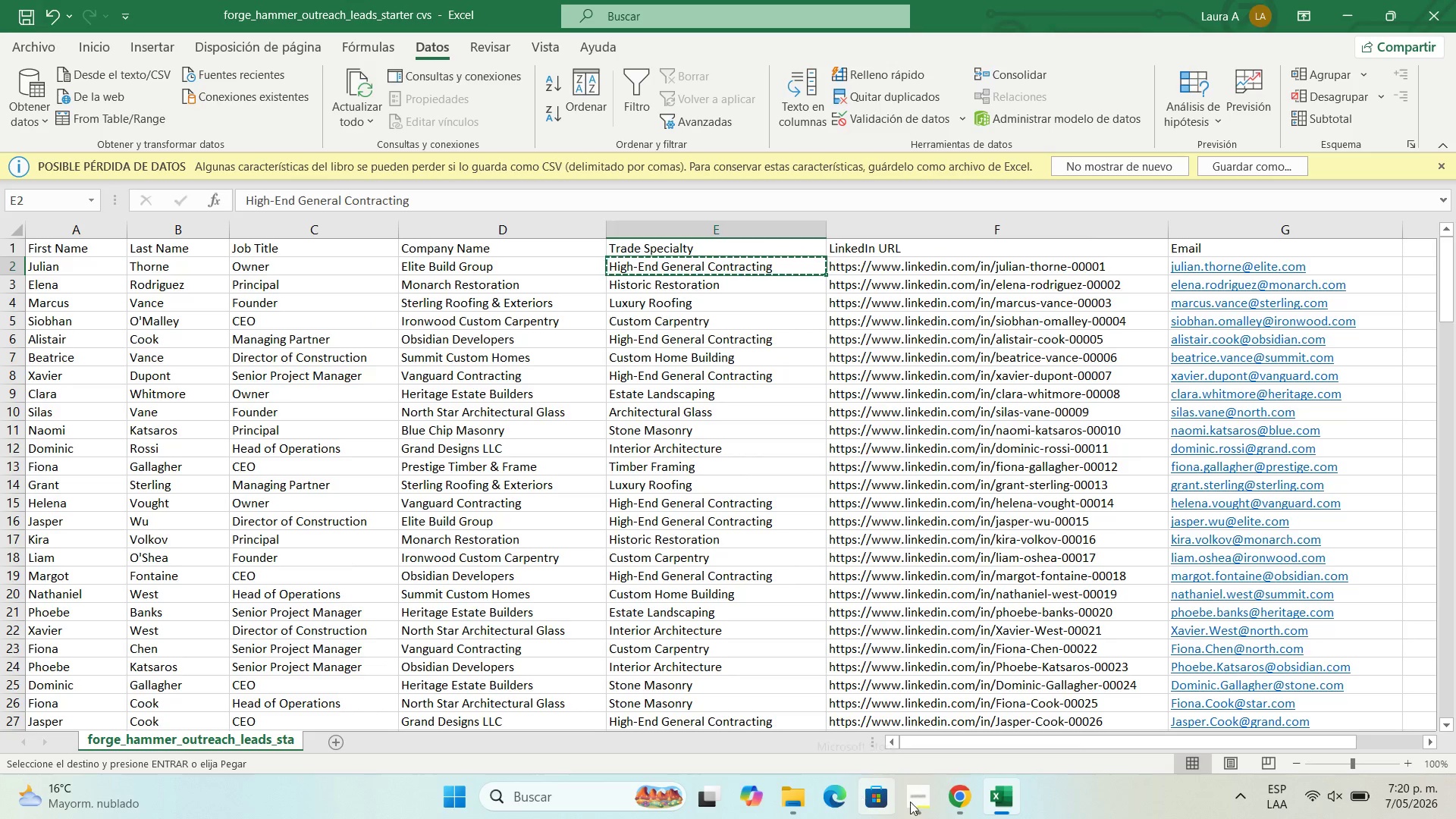 
left_click([971, 789])
 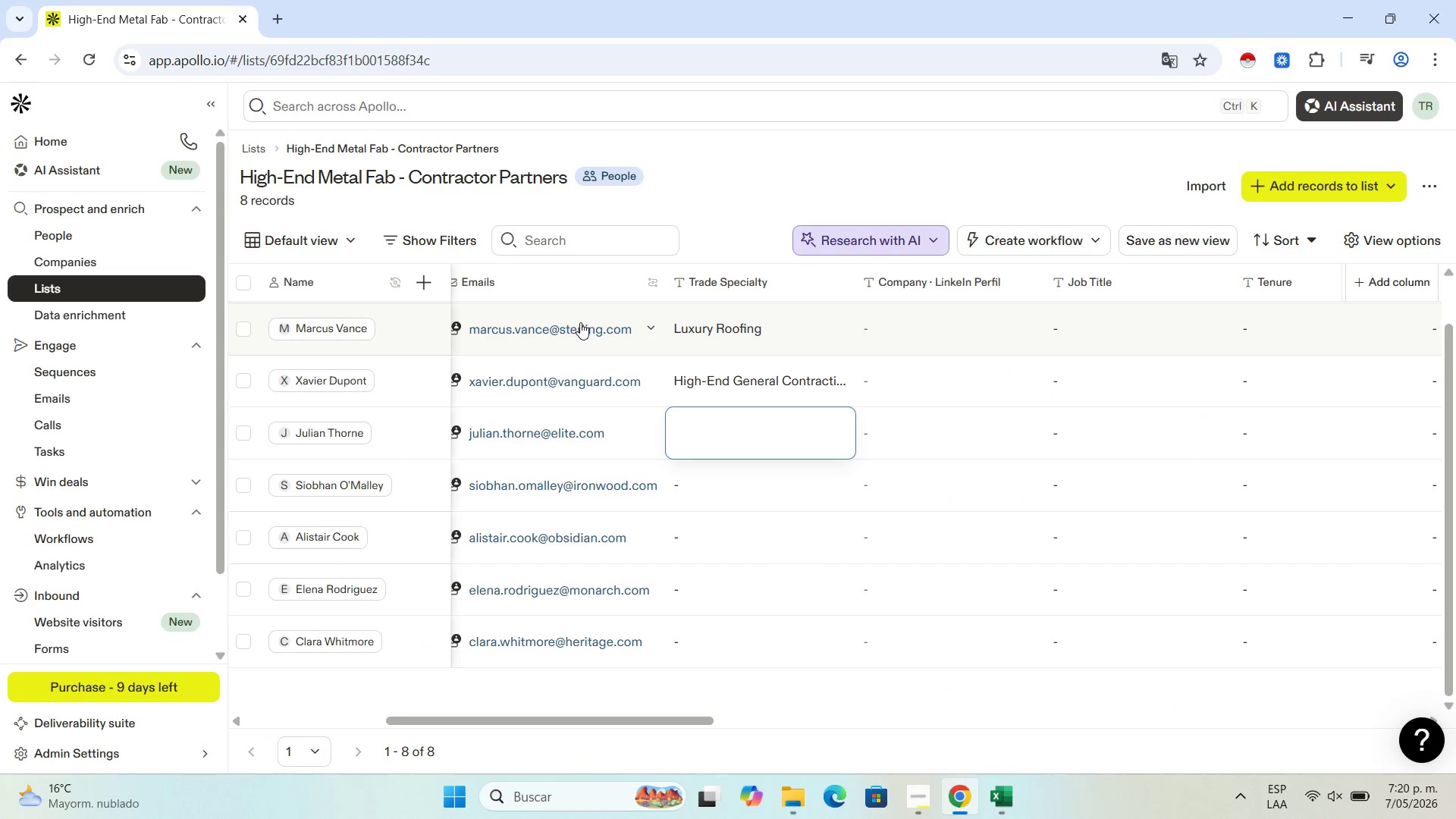 
key(Control+V)
 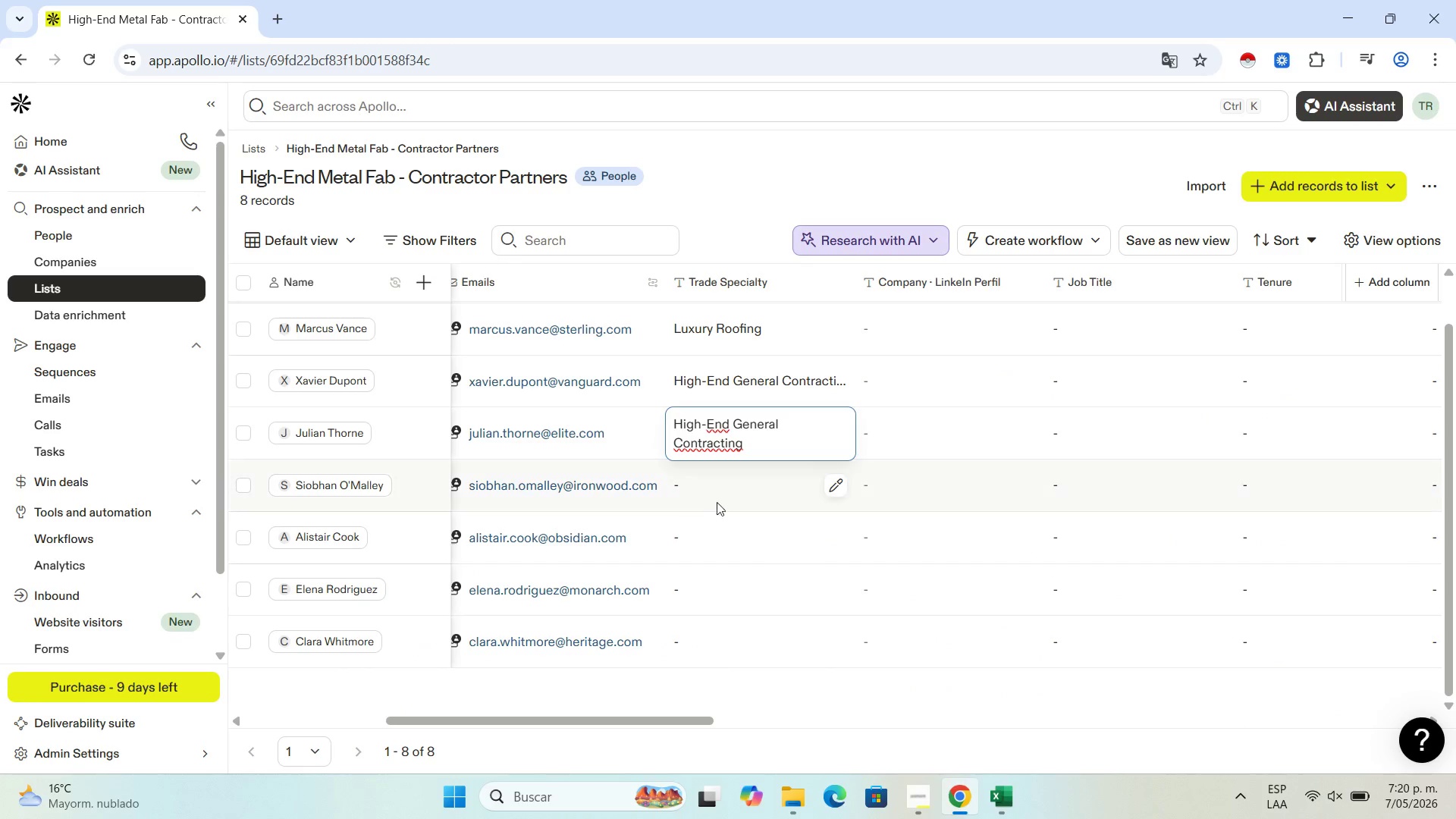 
left_click([726, 494])
 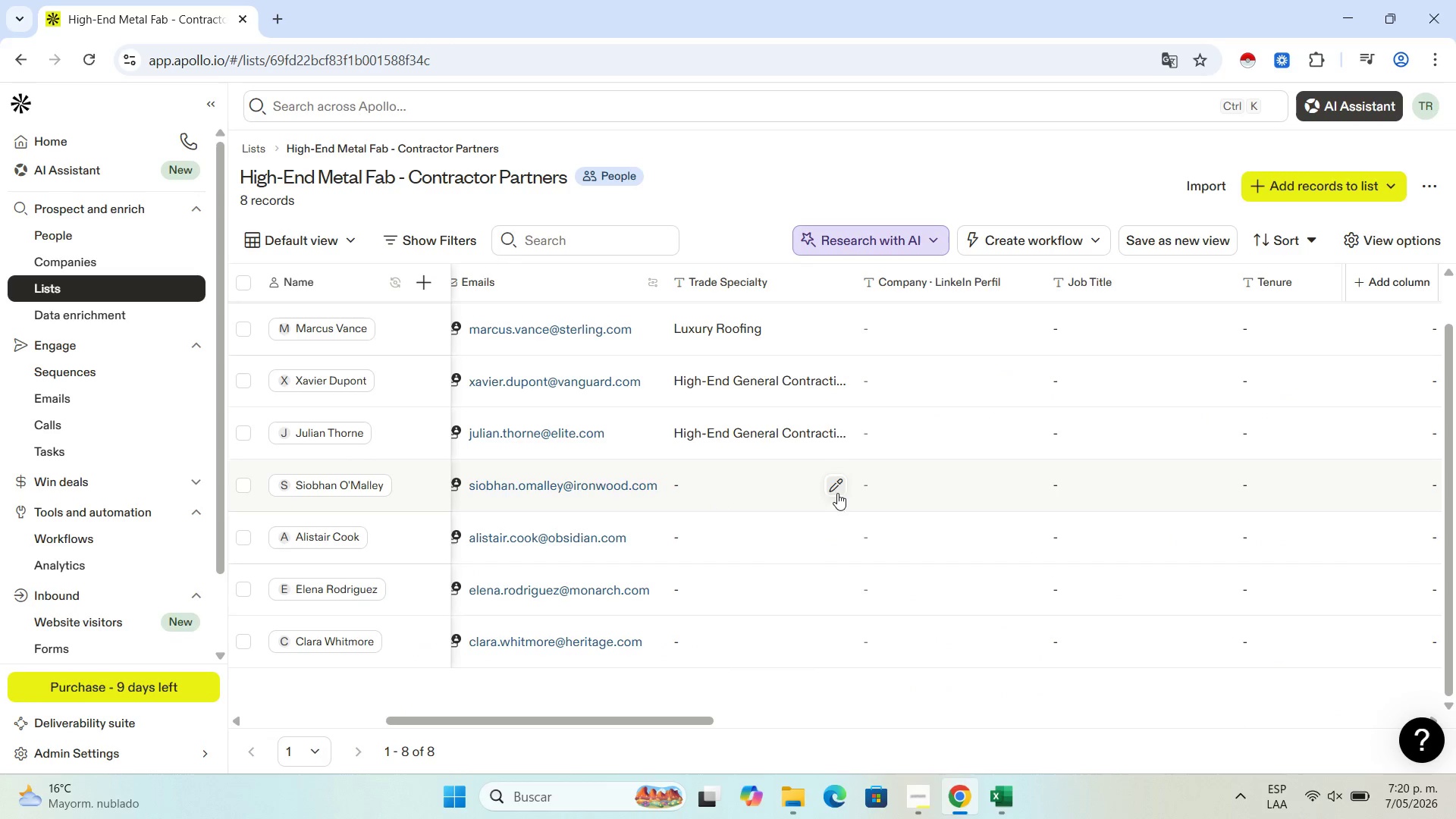 
left_click([840, 485])
 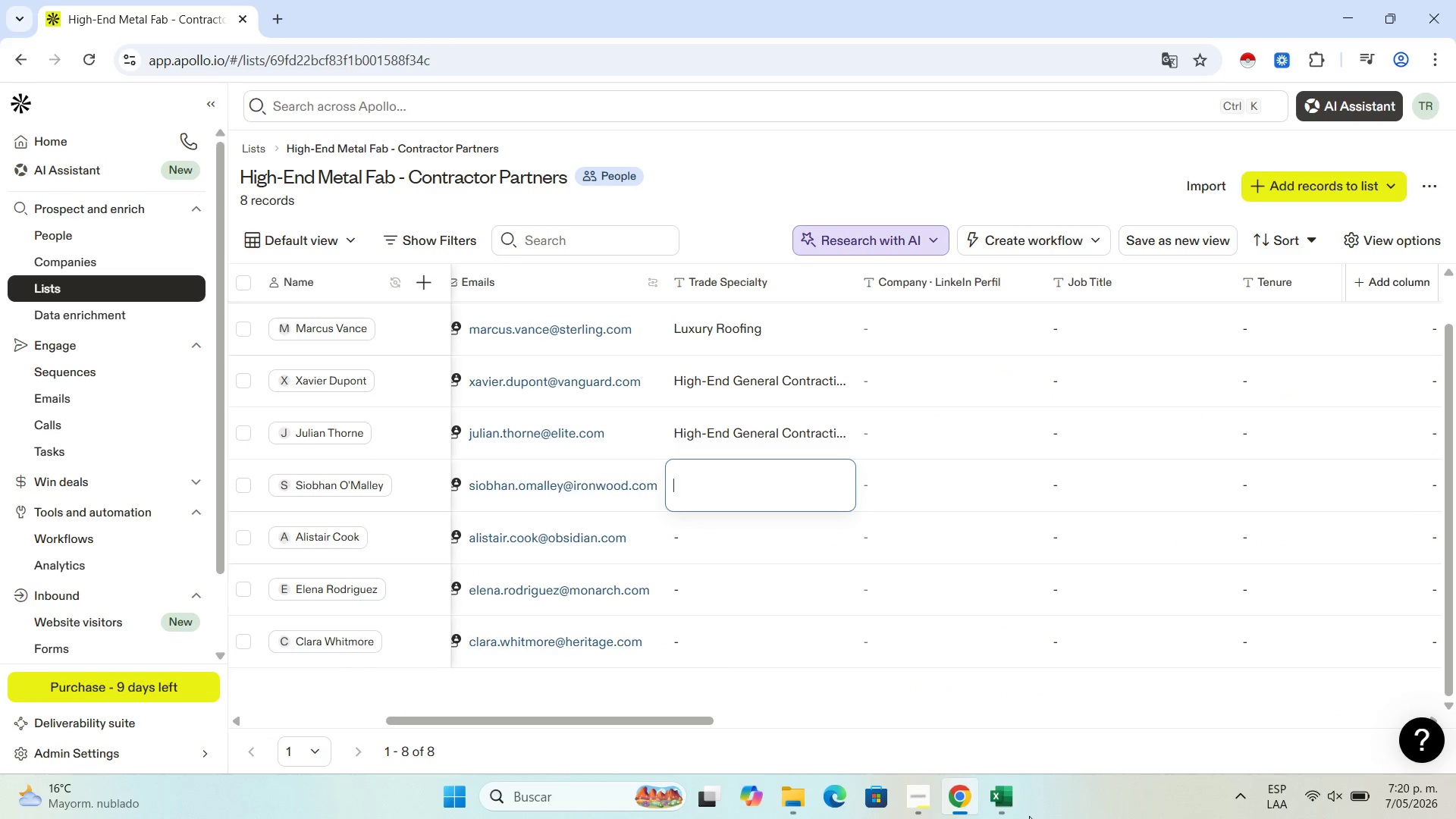 
double_click([1006, 799])
 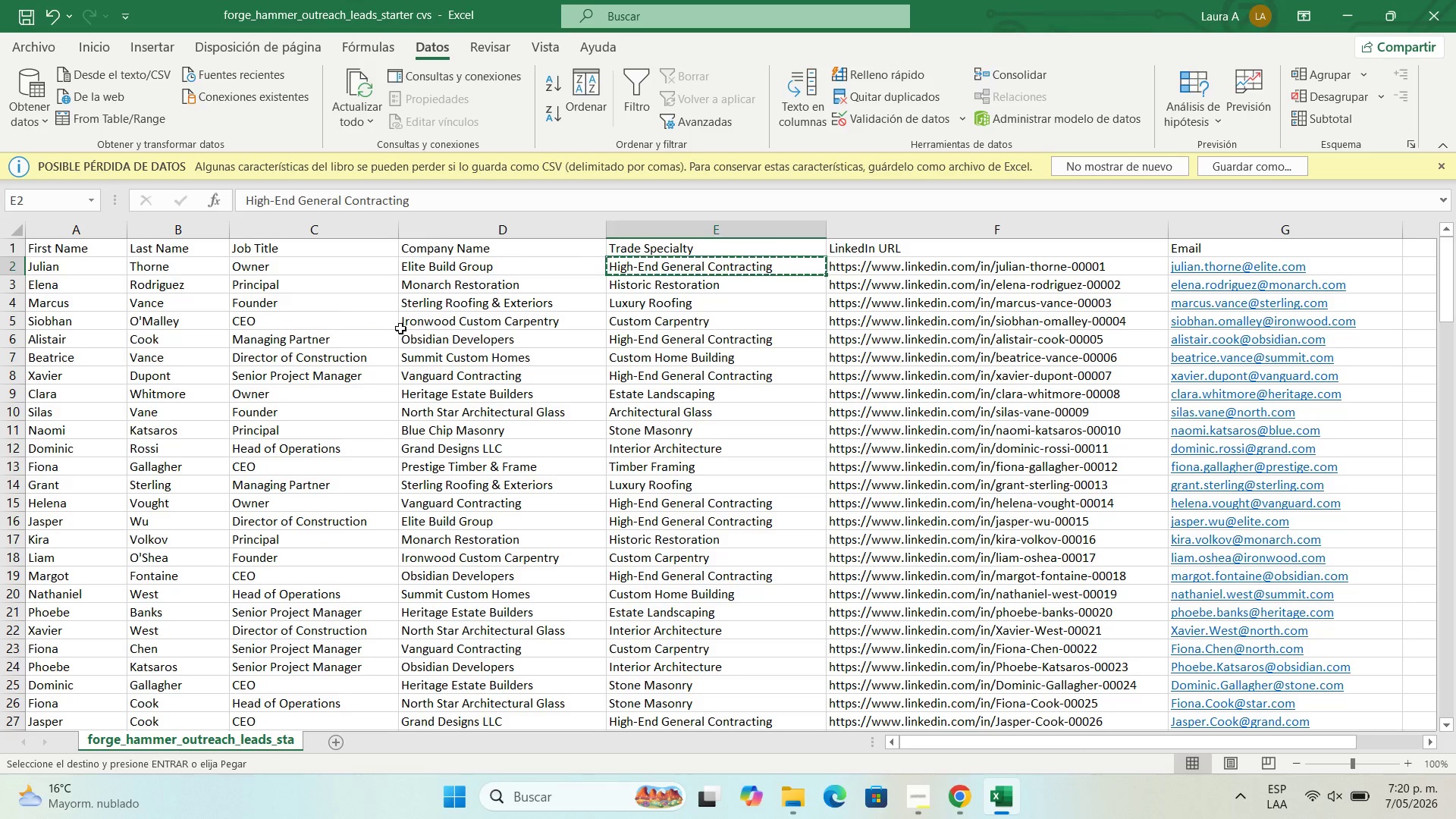 
left_click([618, 322])
 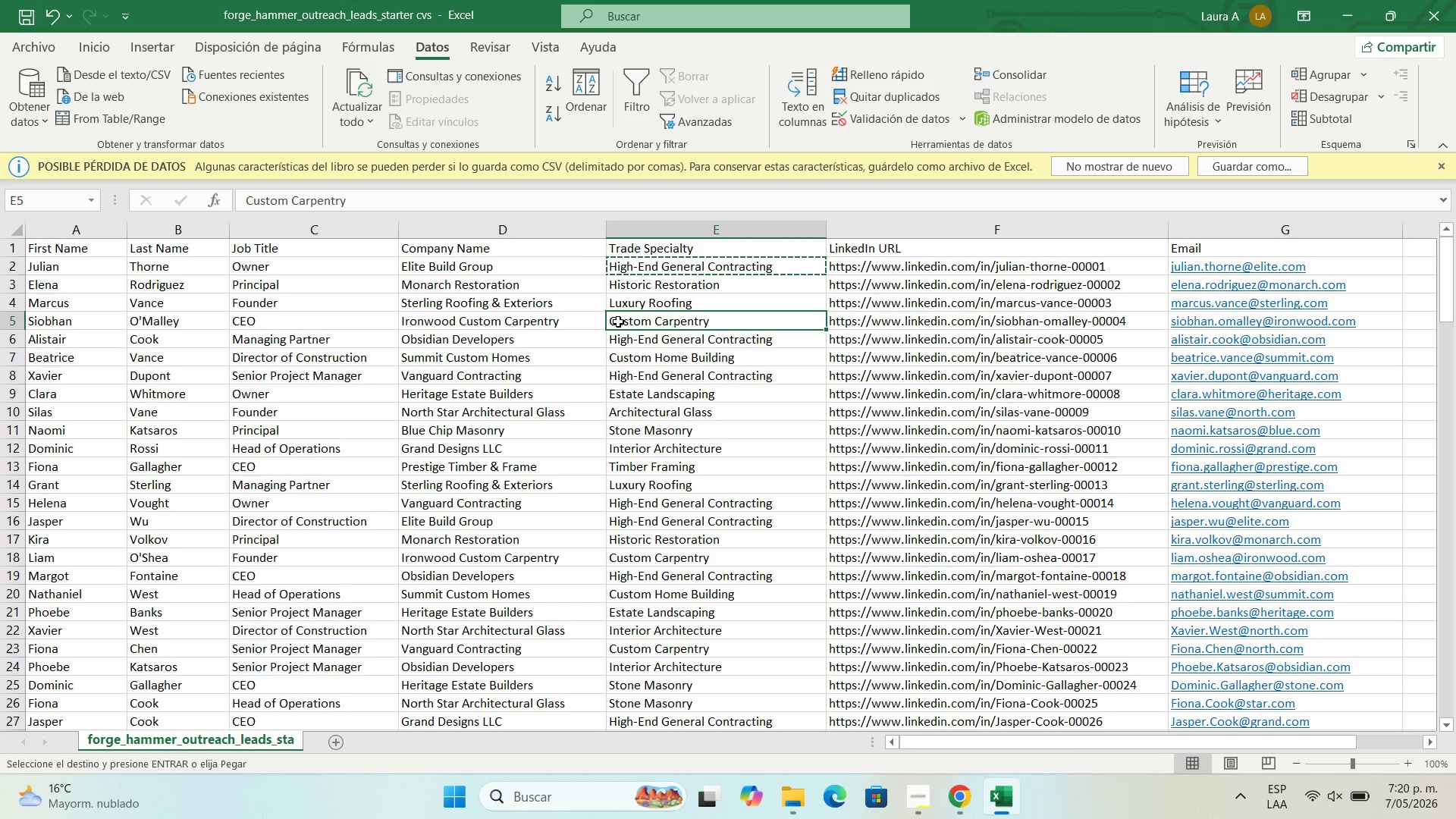 
key(Control+C)
 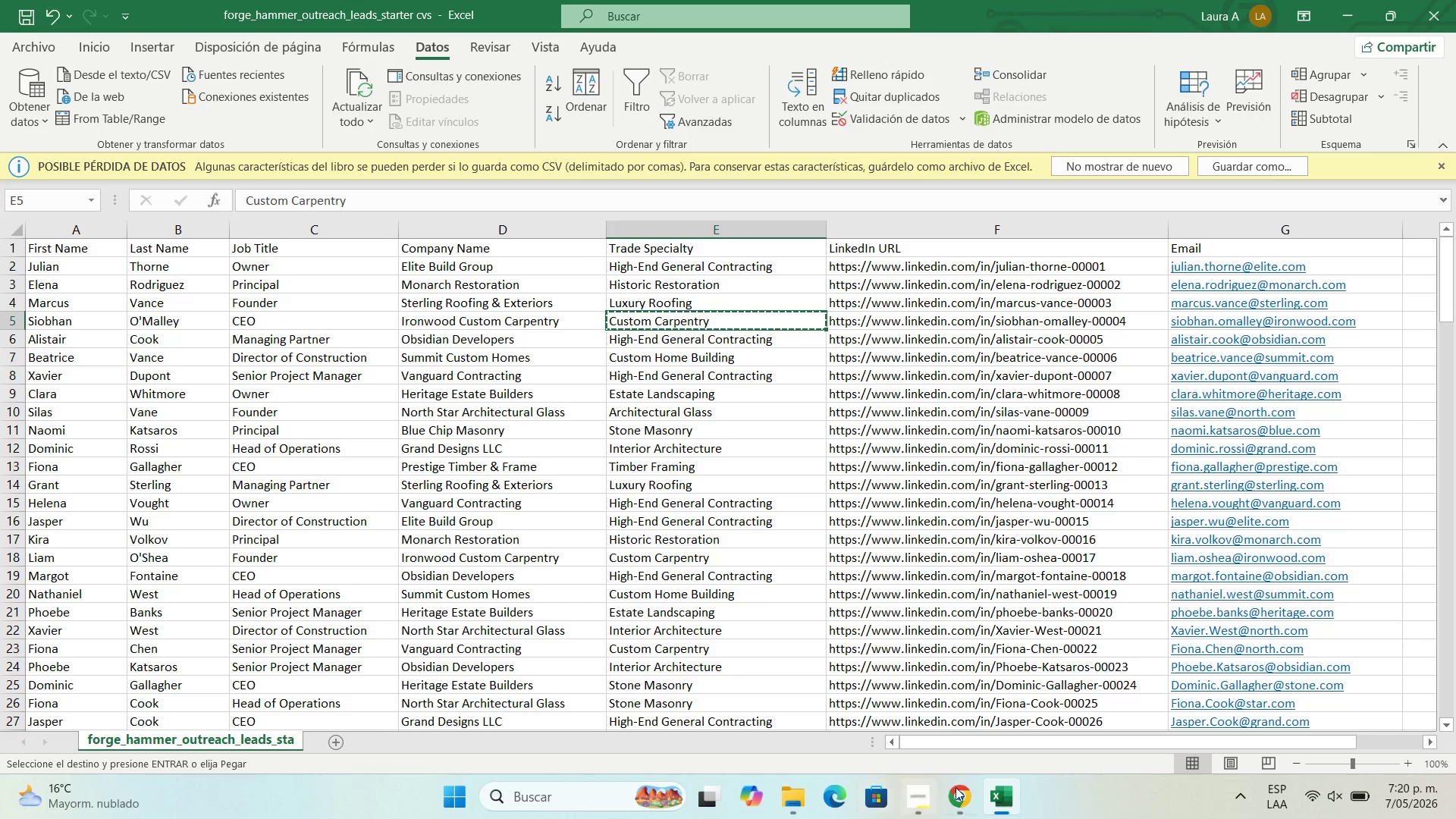 
left_click([968, 780])
 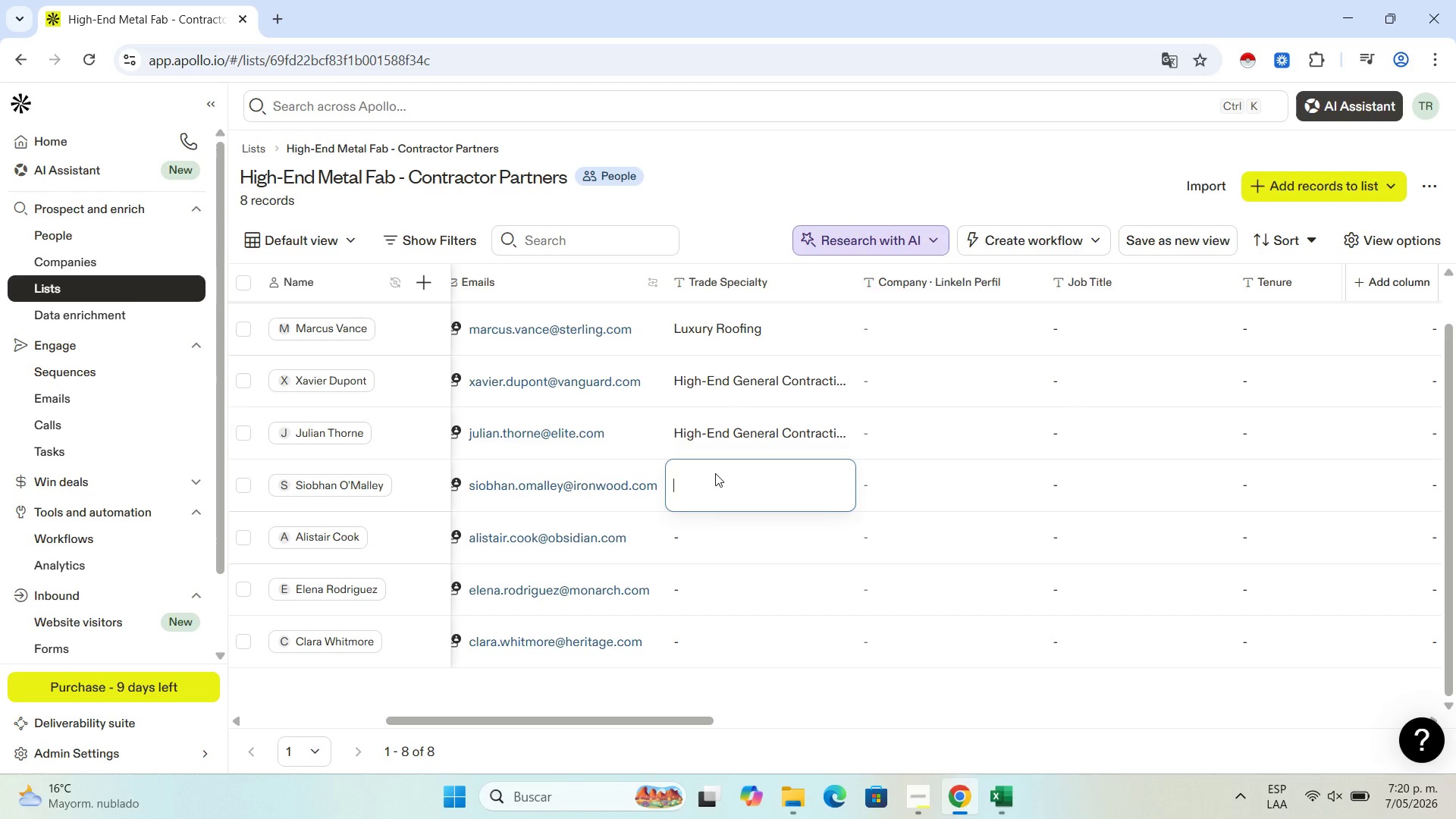 
key(Control+V)
 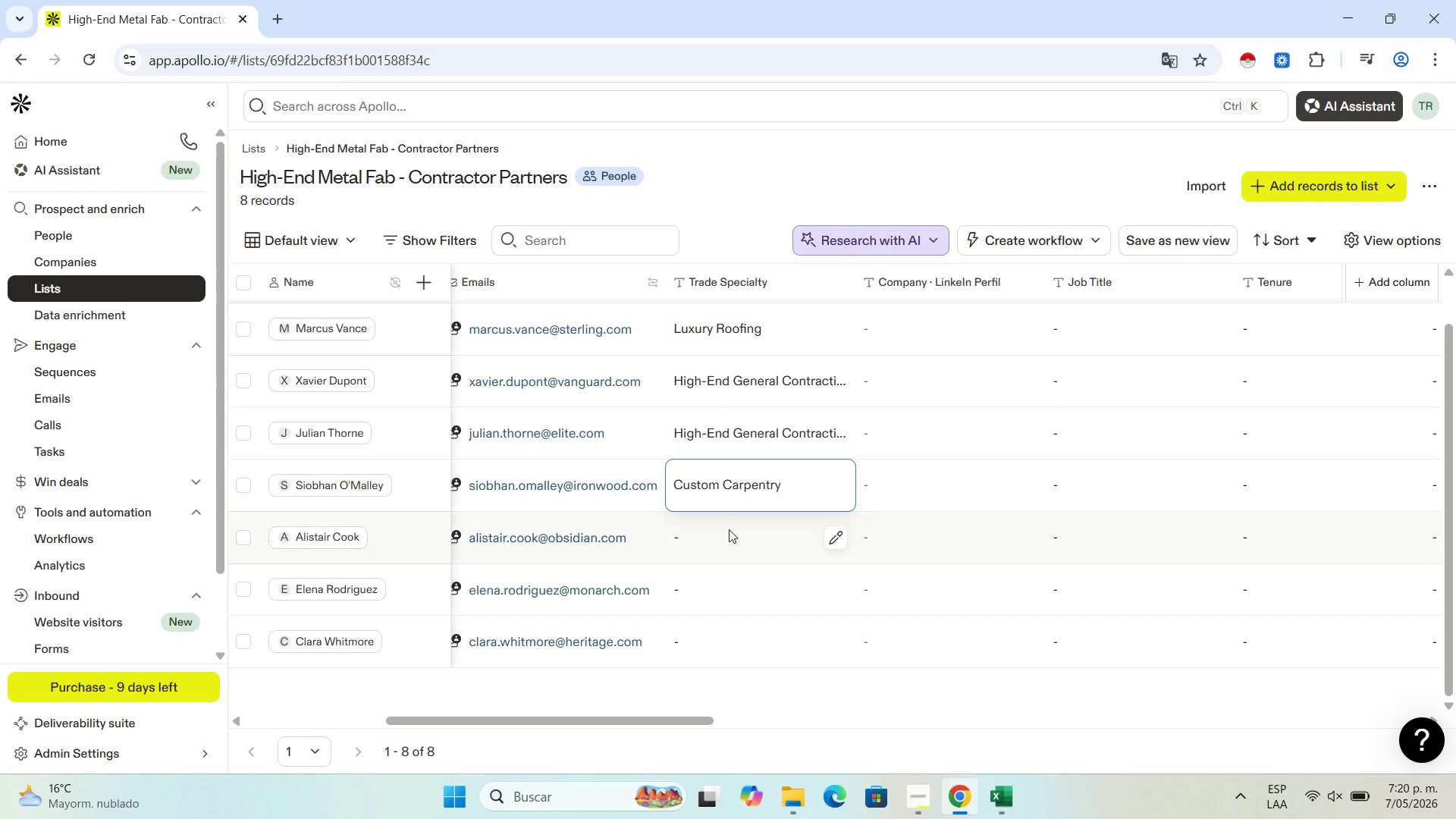 
left_click([729, 535])
 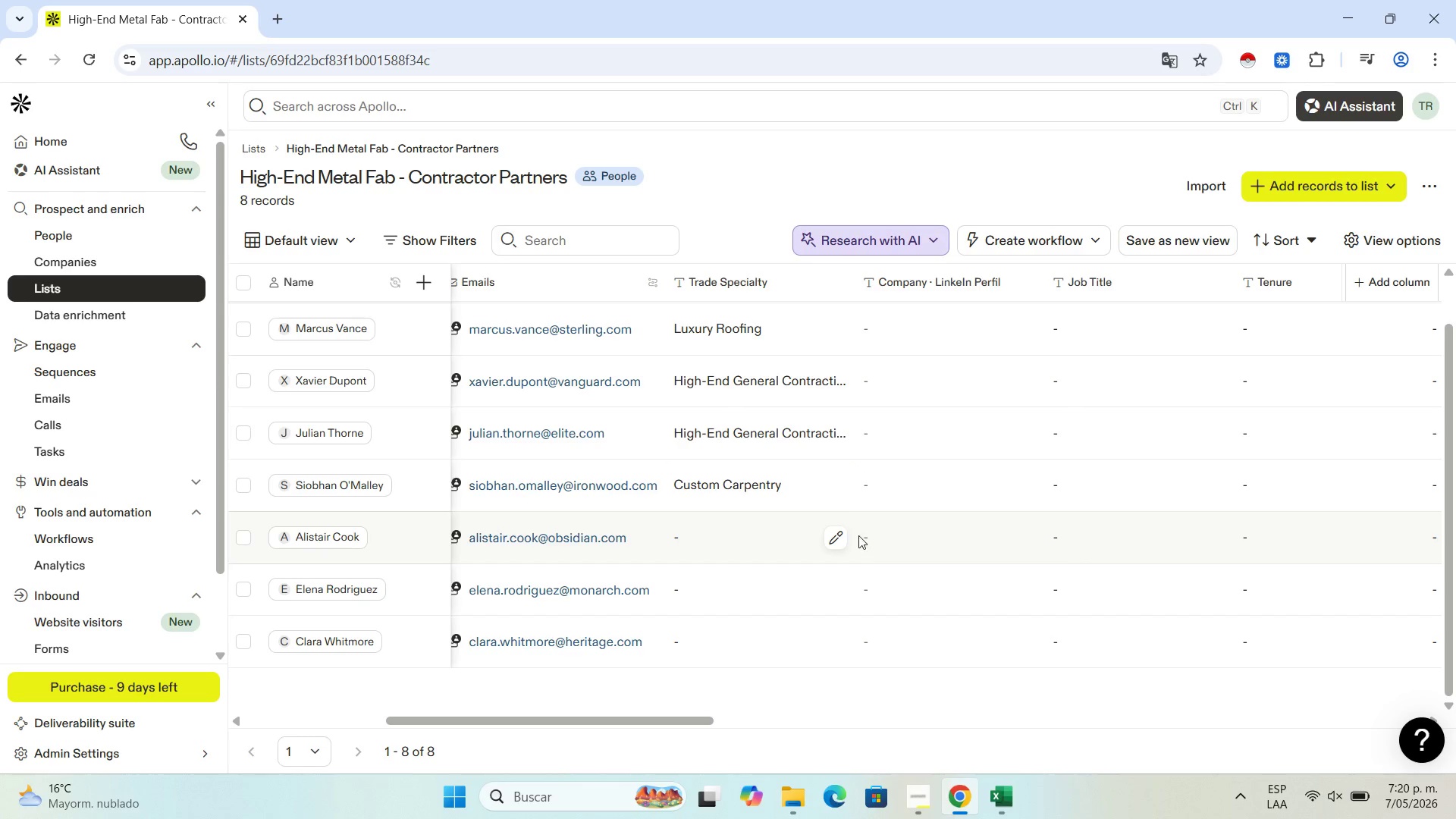 
left_click([839, 543])
 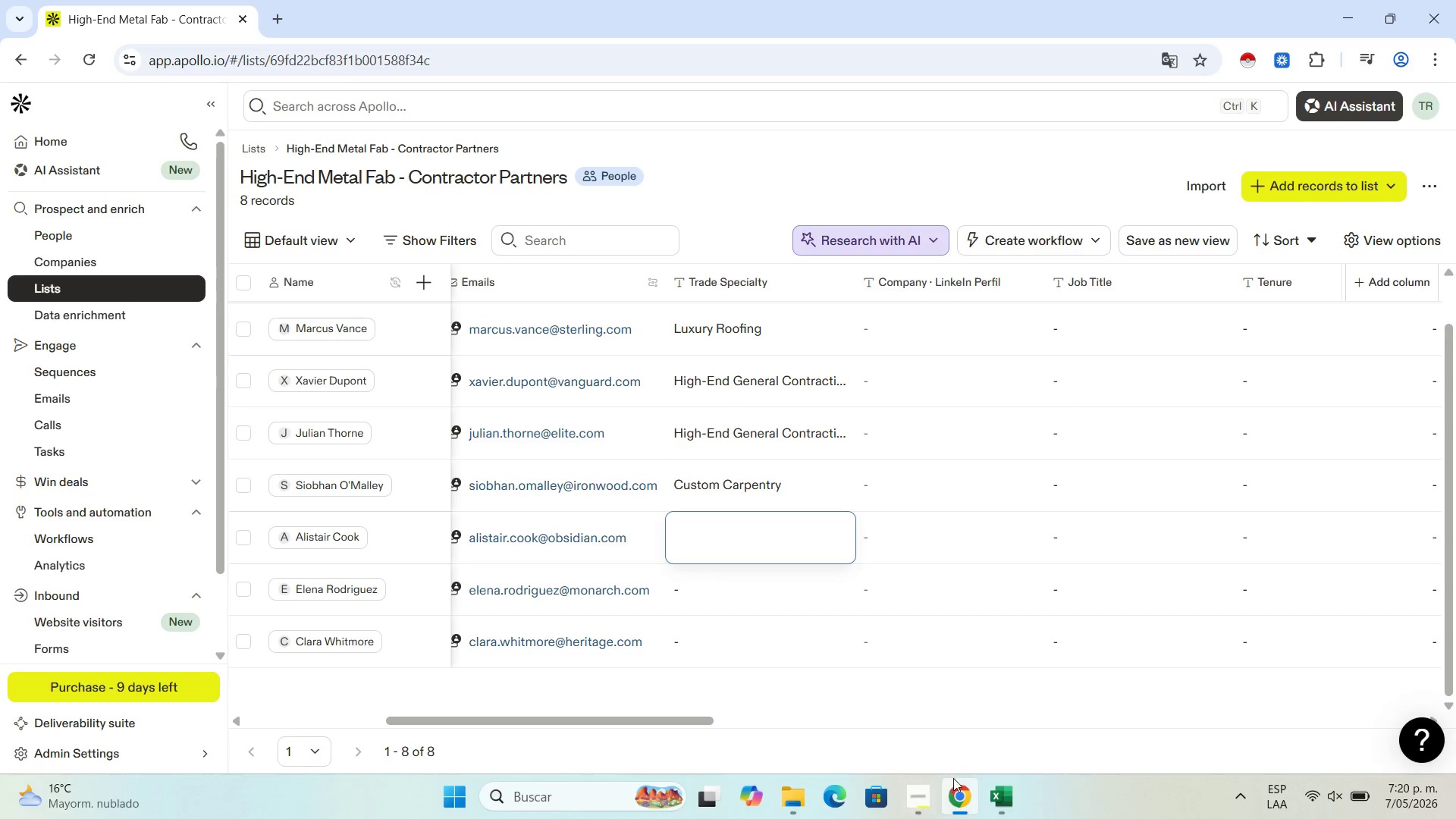 
left_click([997, 793])
 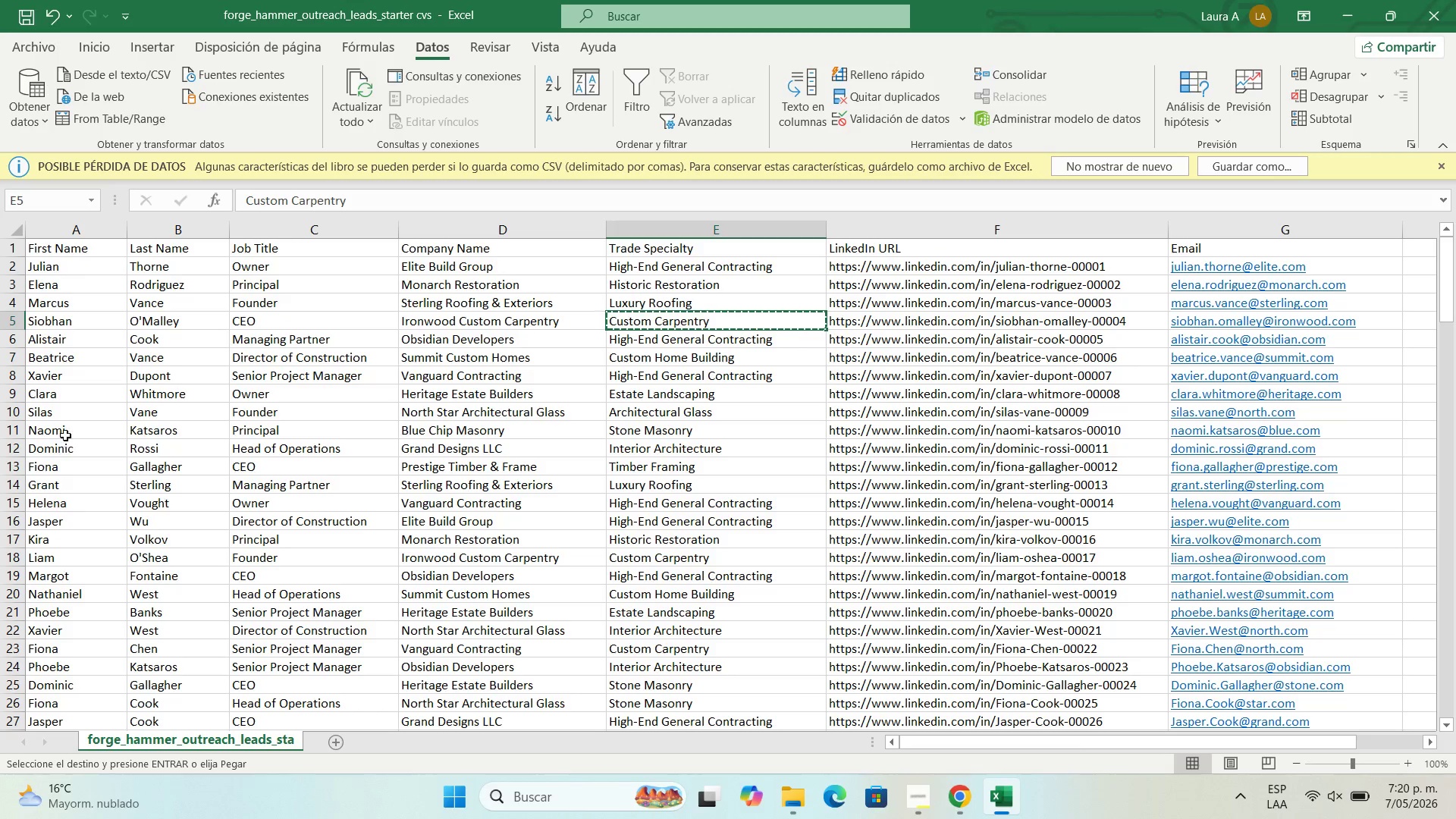 
left_click([93, 340])
 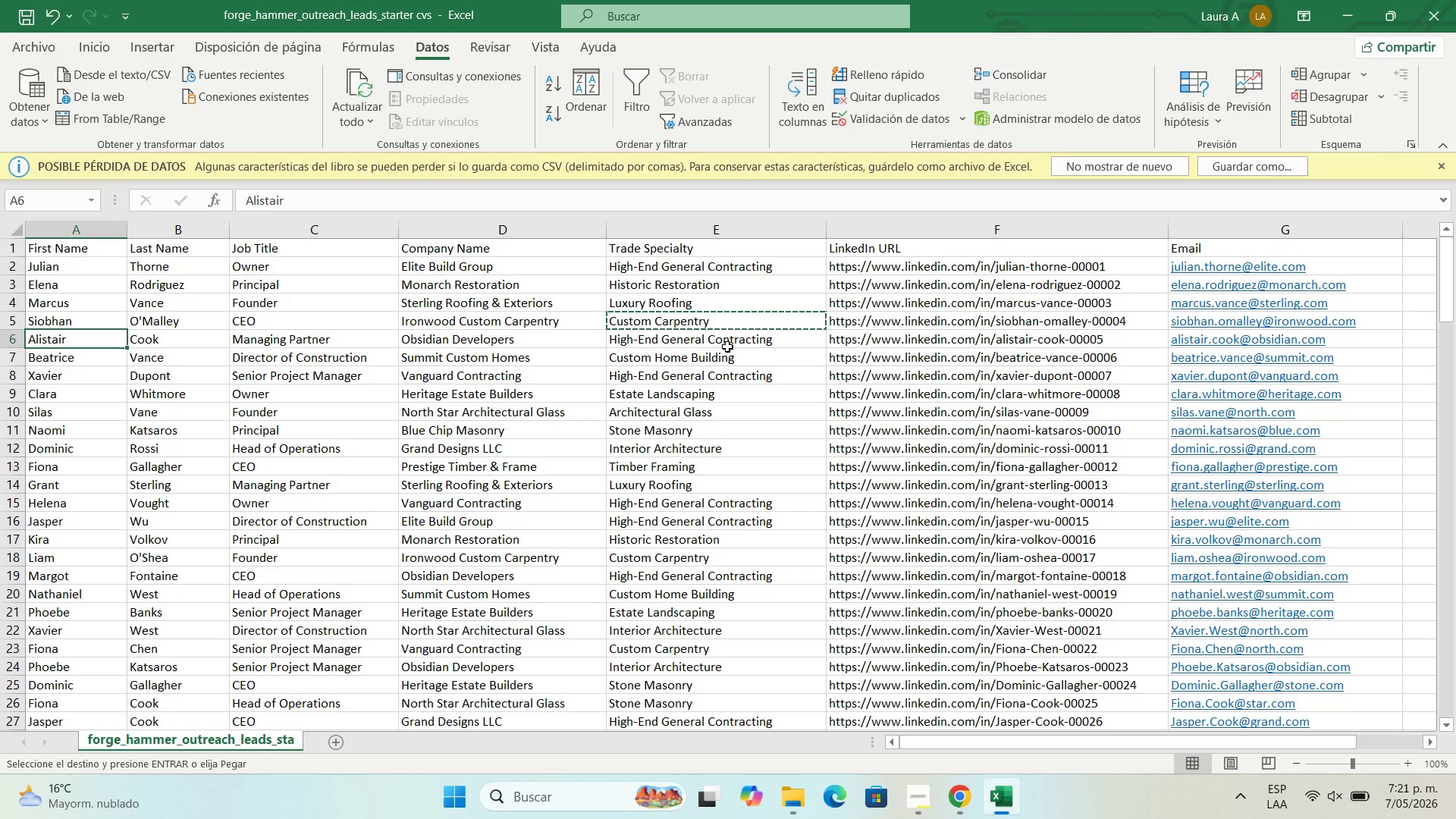 
left_click([721, 346])
 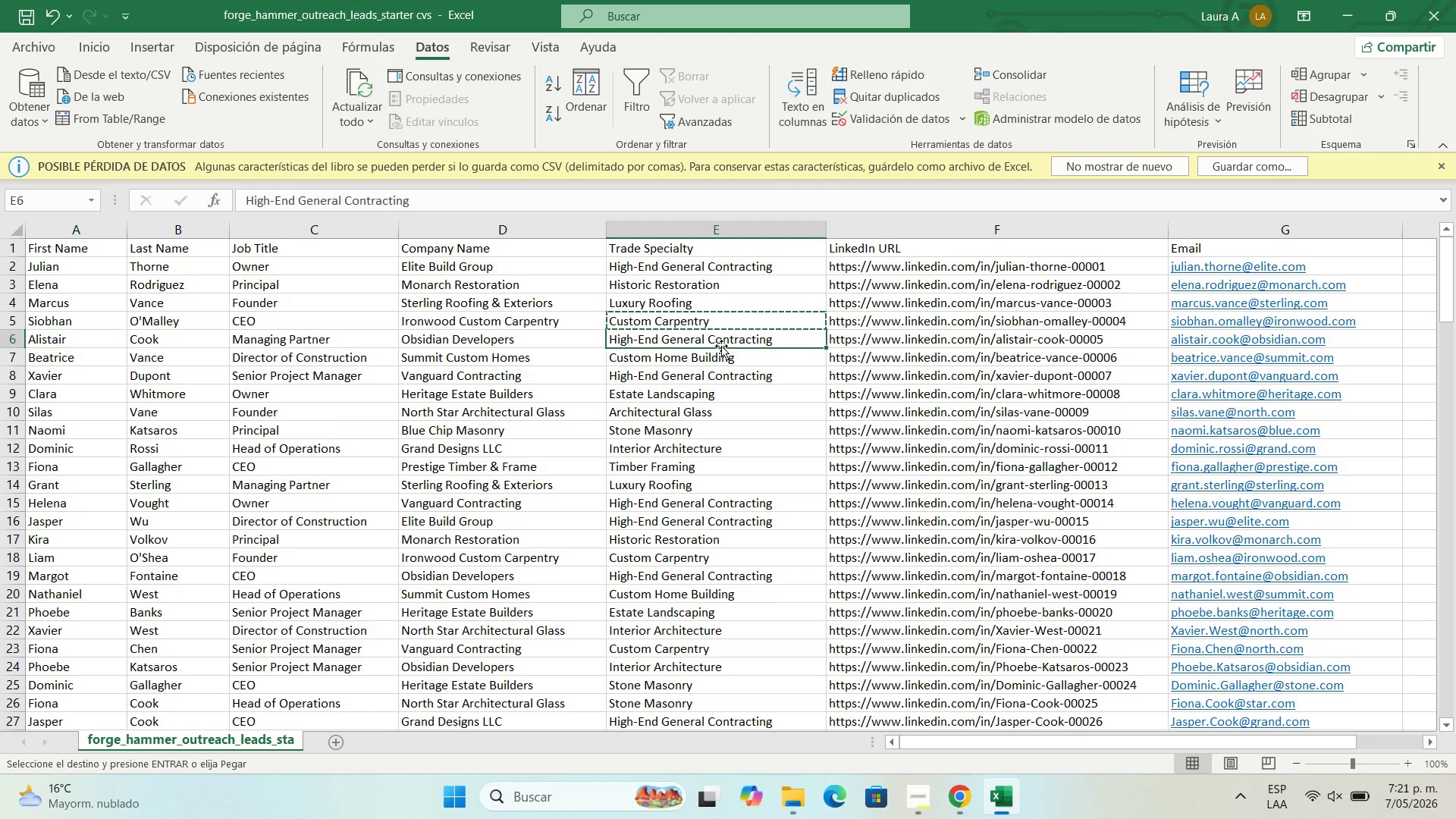 
key(Control+C)
 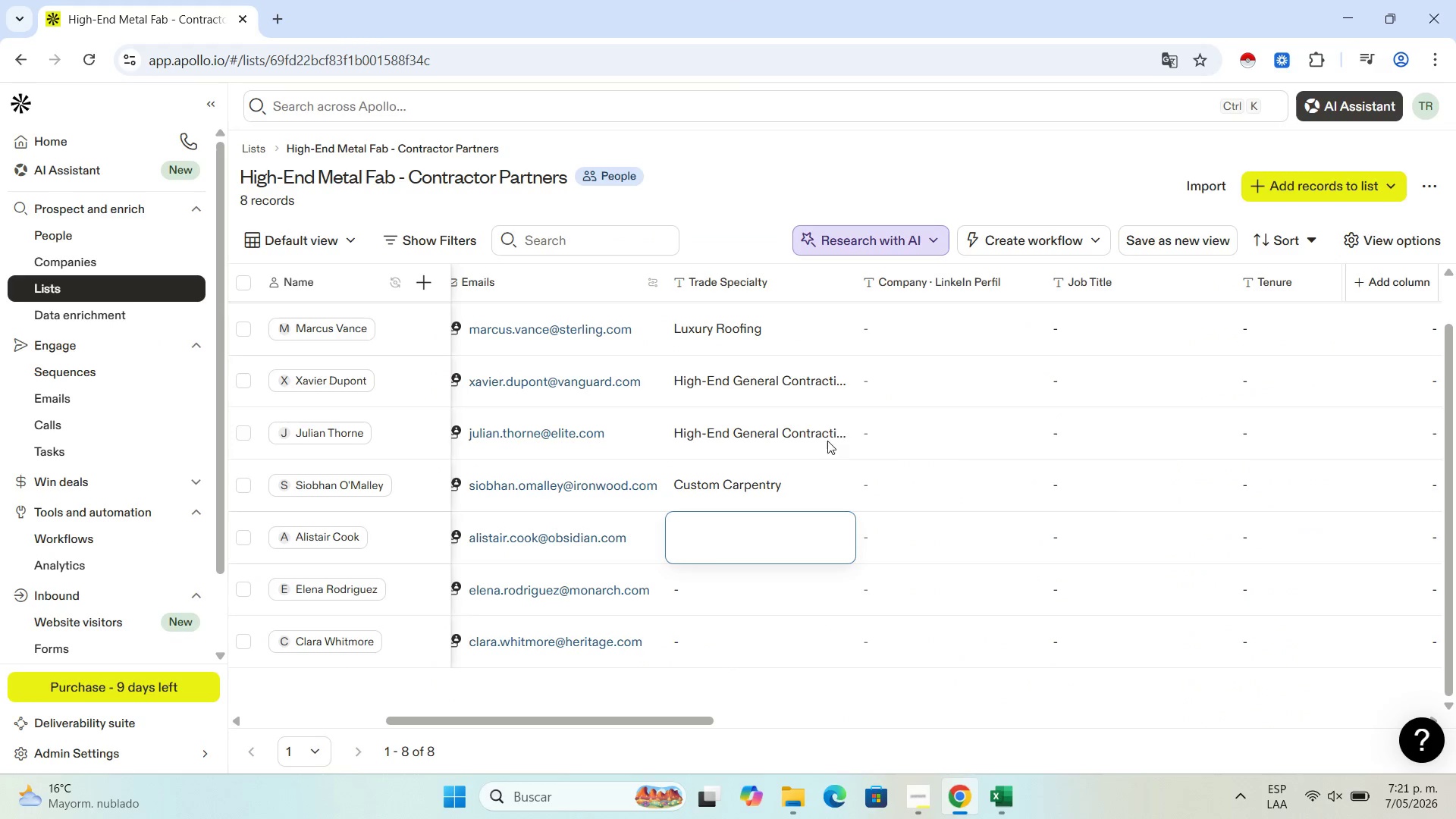 
key(Control+V)
 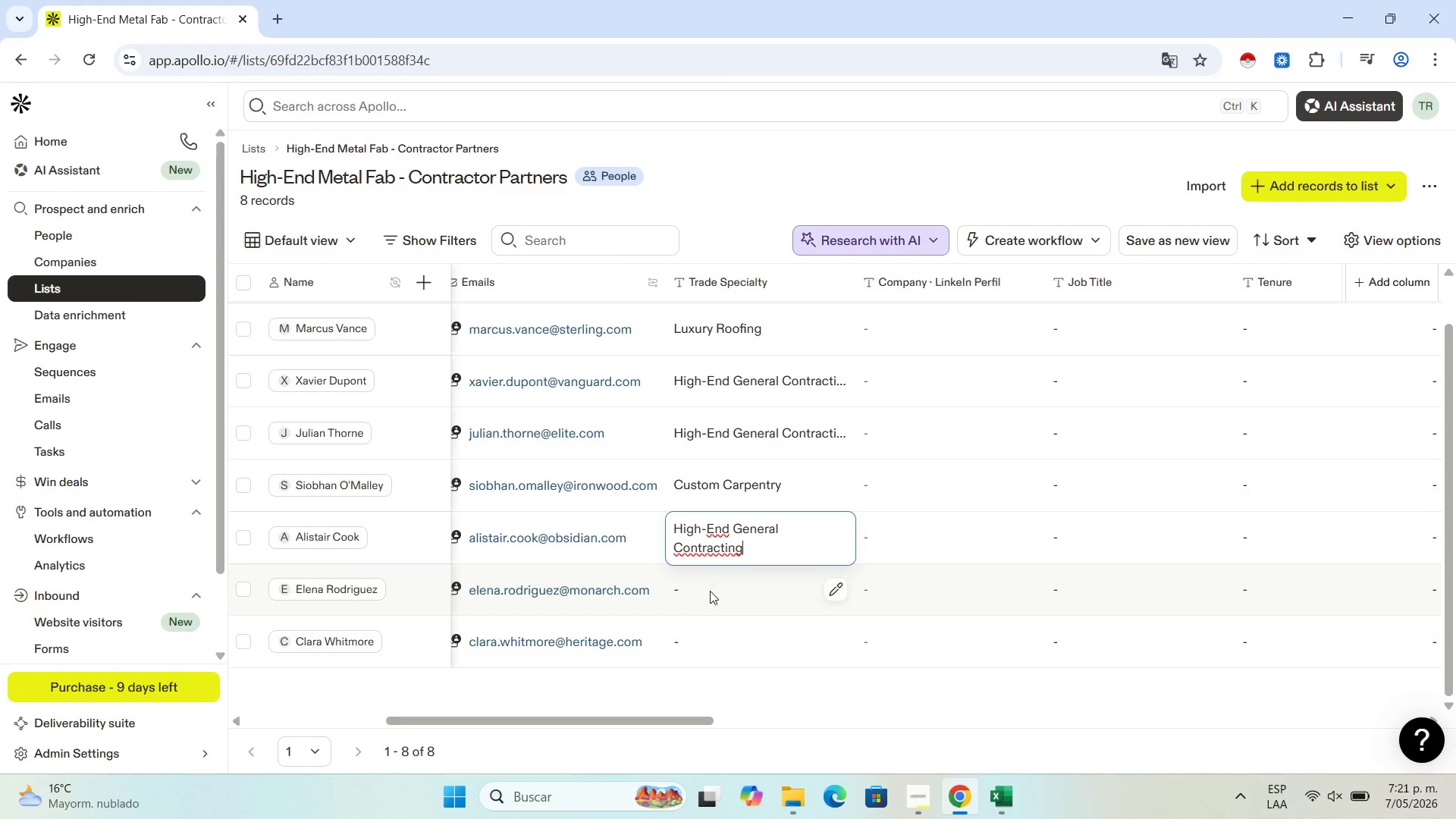 
left_click([795, 585])
 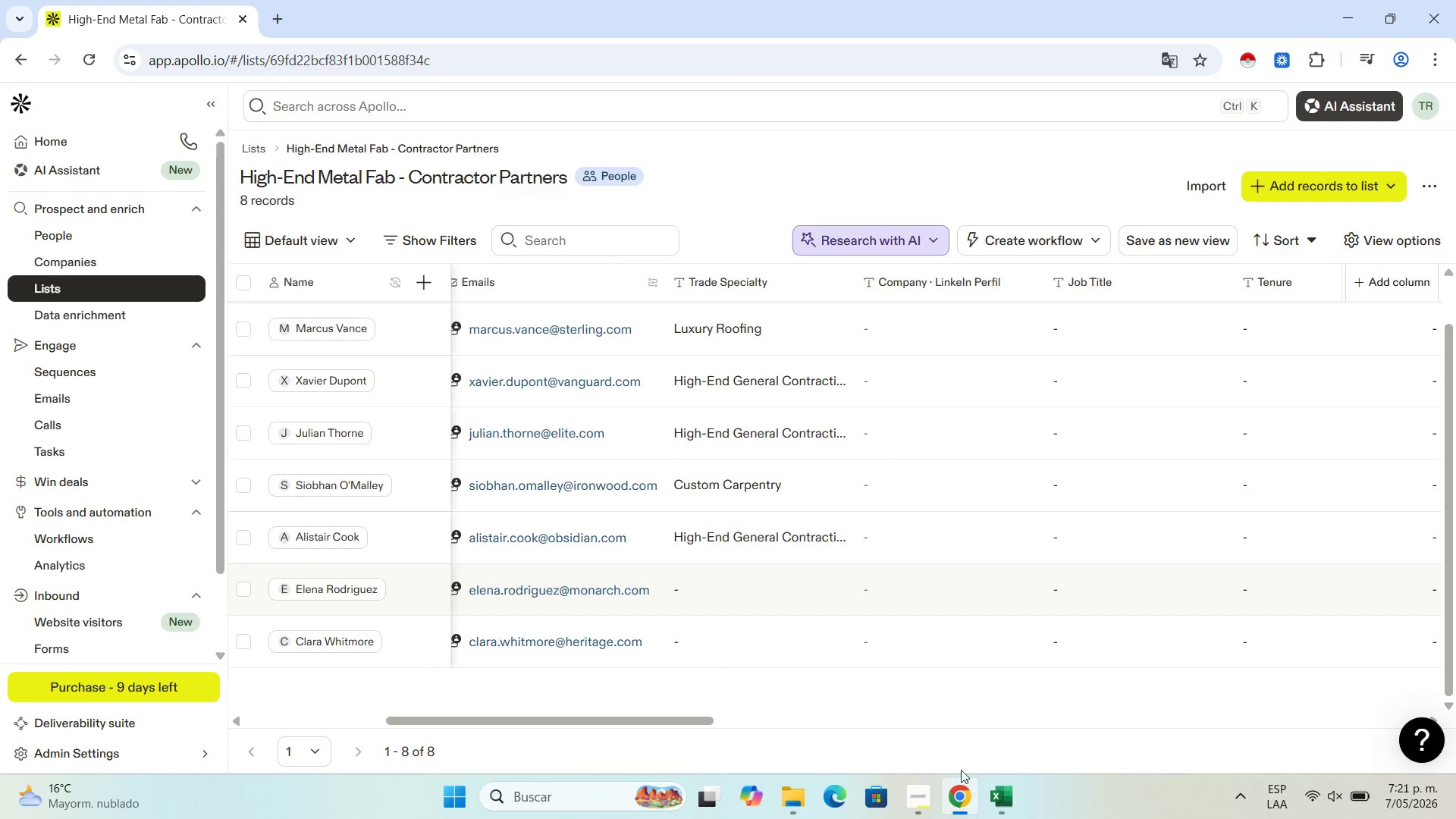 
left_click([1006, 805])
 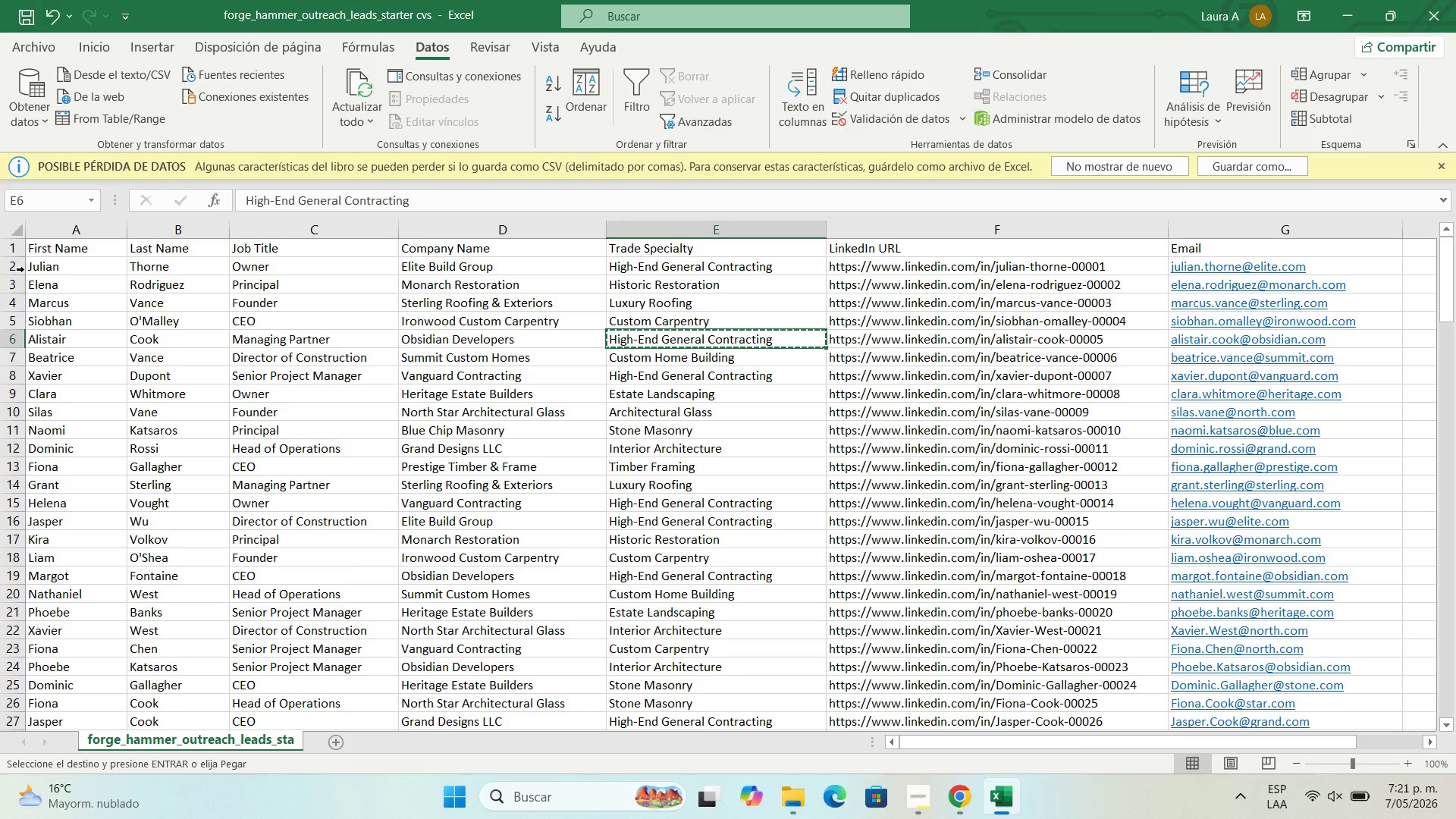 
left_click([56, 281])
 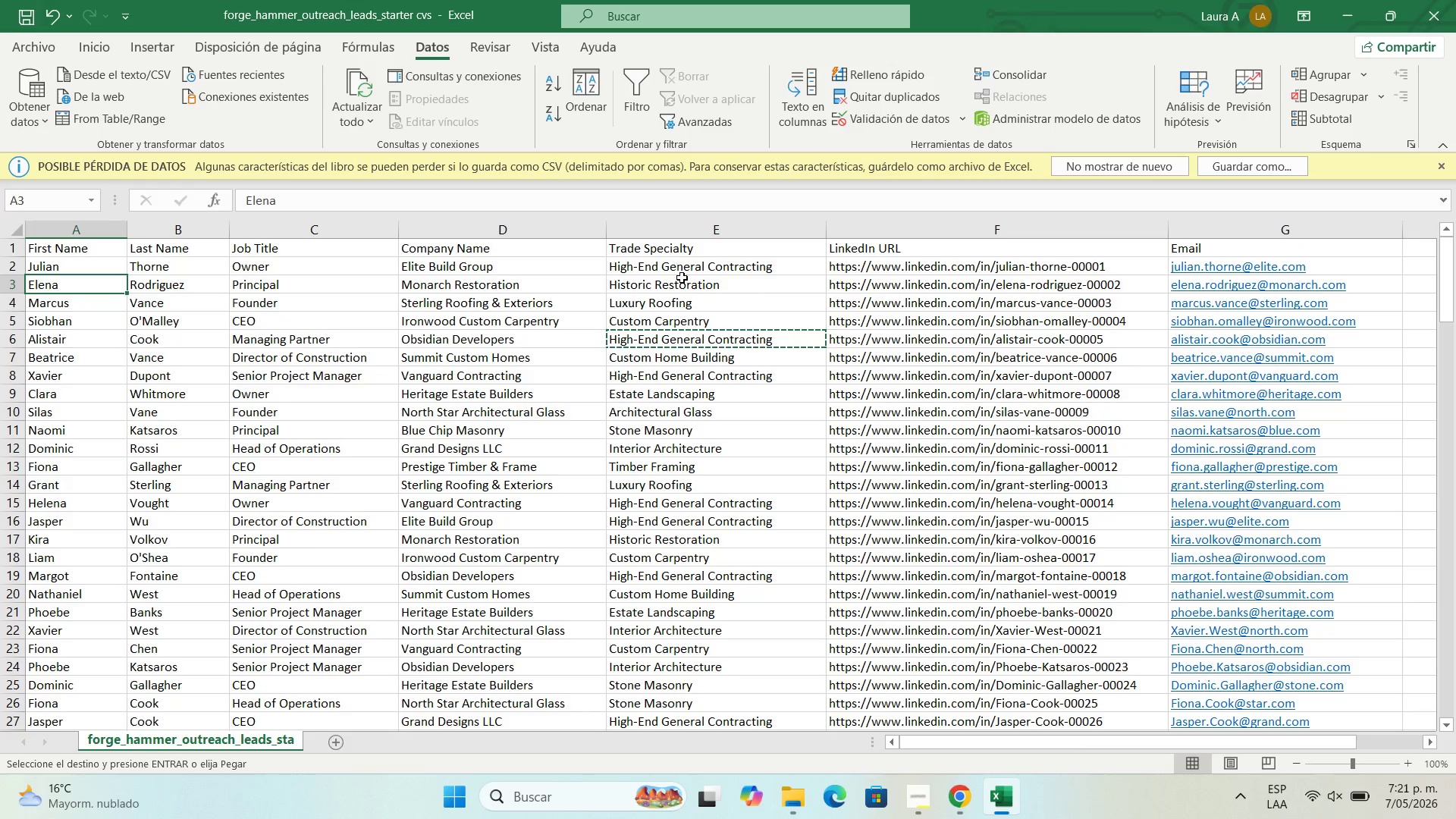 
left_click([682, 279])
 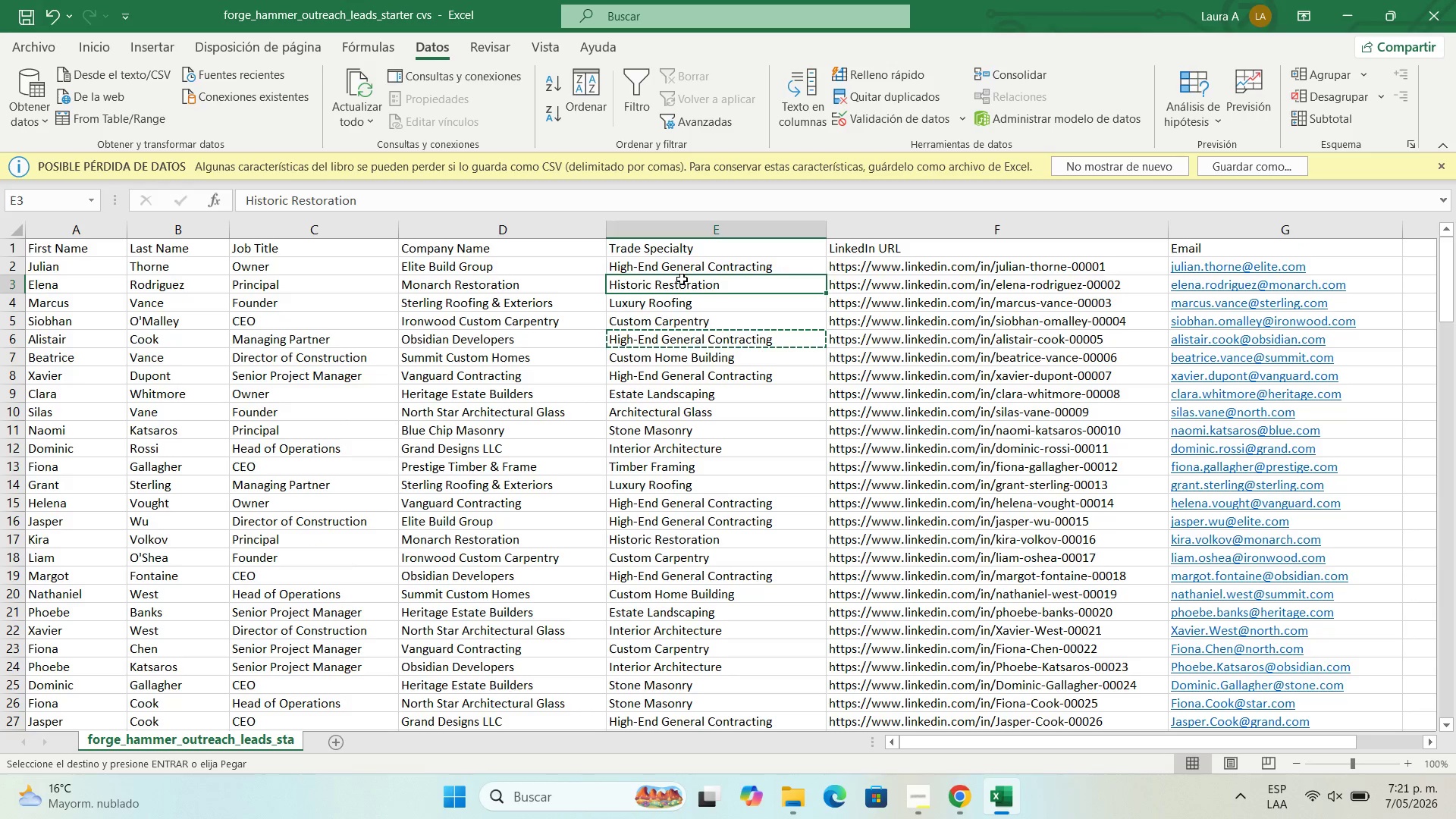 
key(Control+C)
 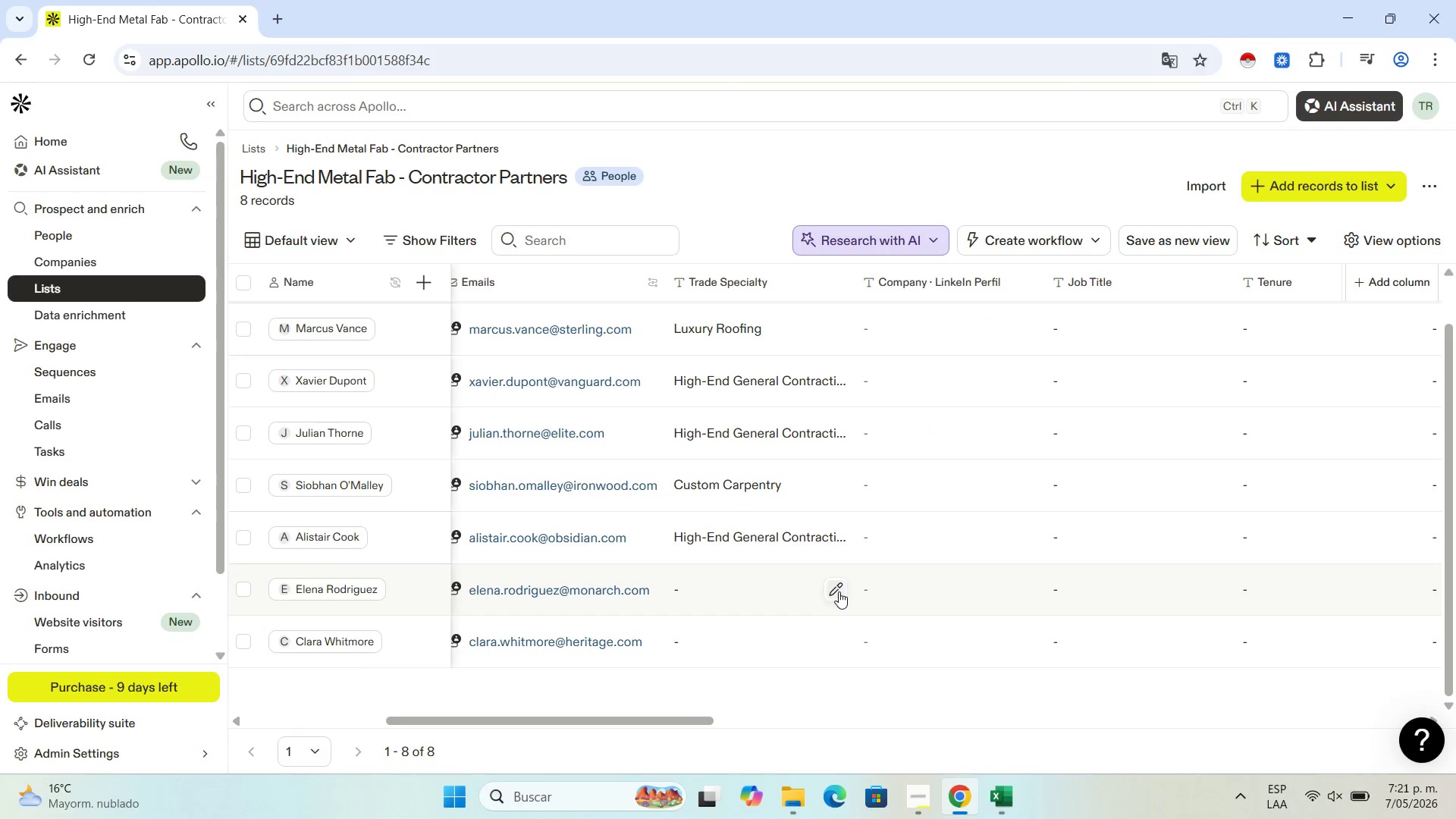 
key(Control+V)
 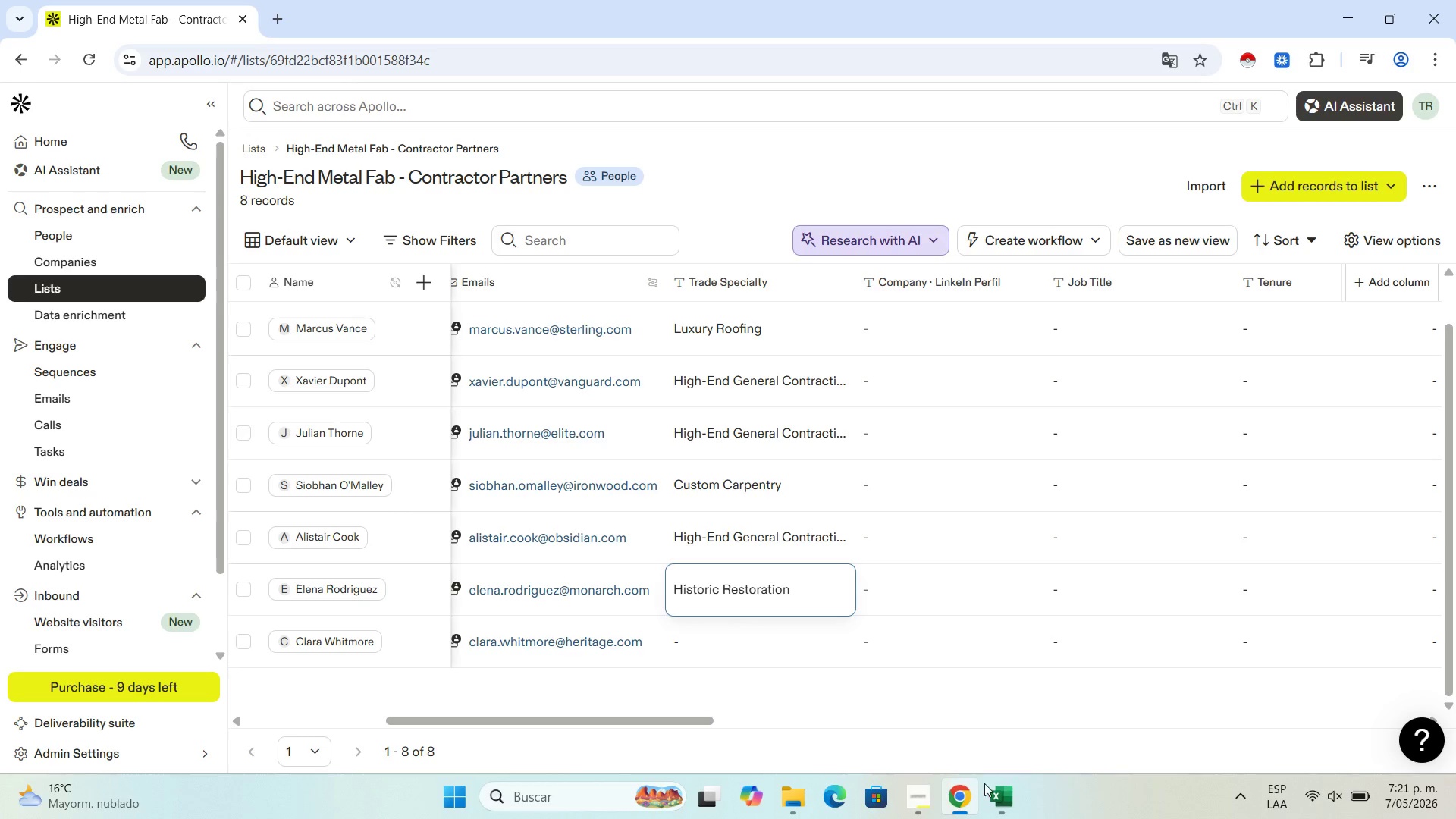 
left_click([1009, 815])
 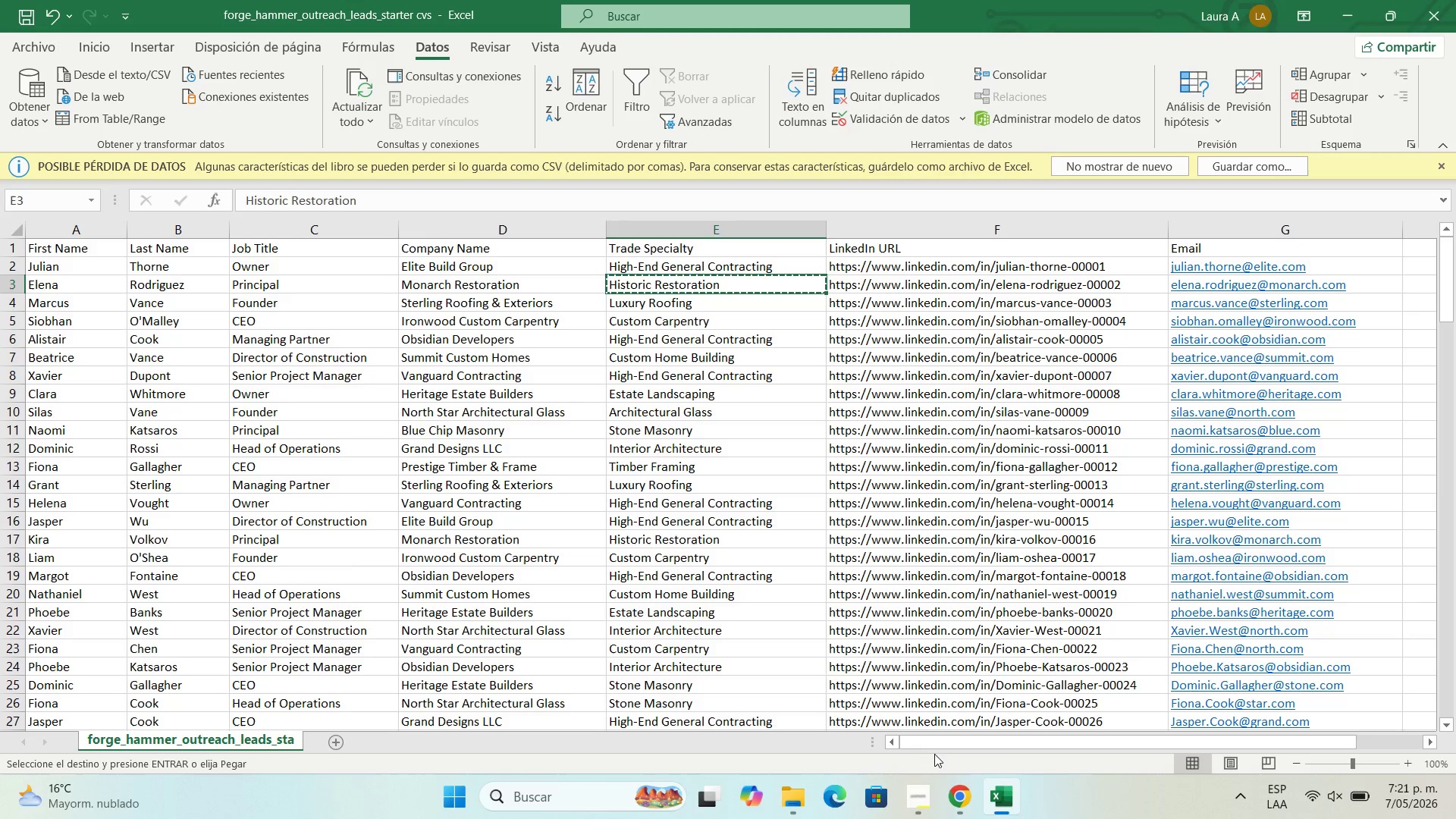 
left_click([967, 802])
 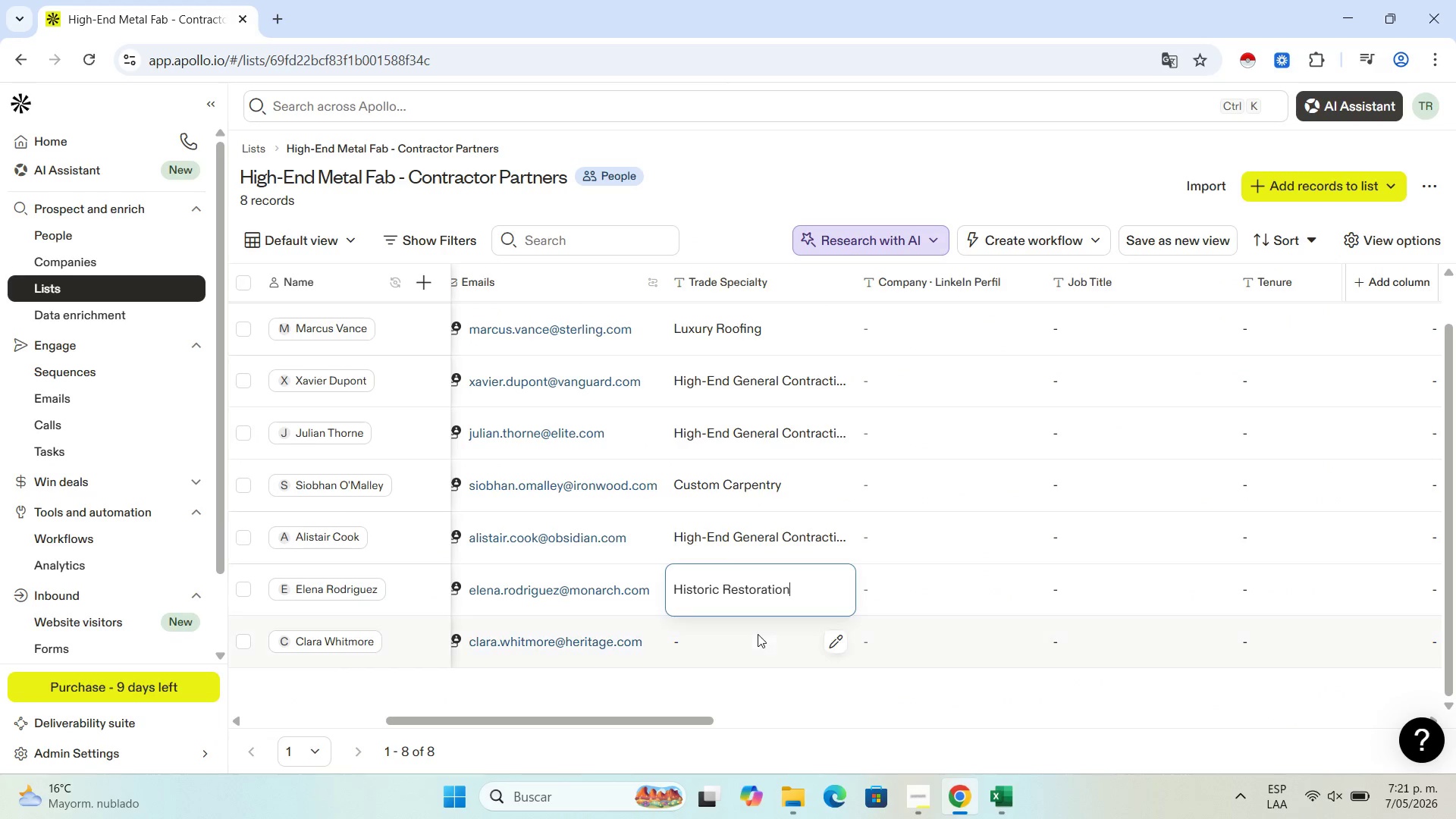 
left_click([755, 639])
 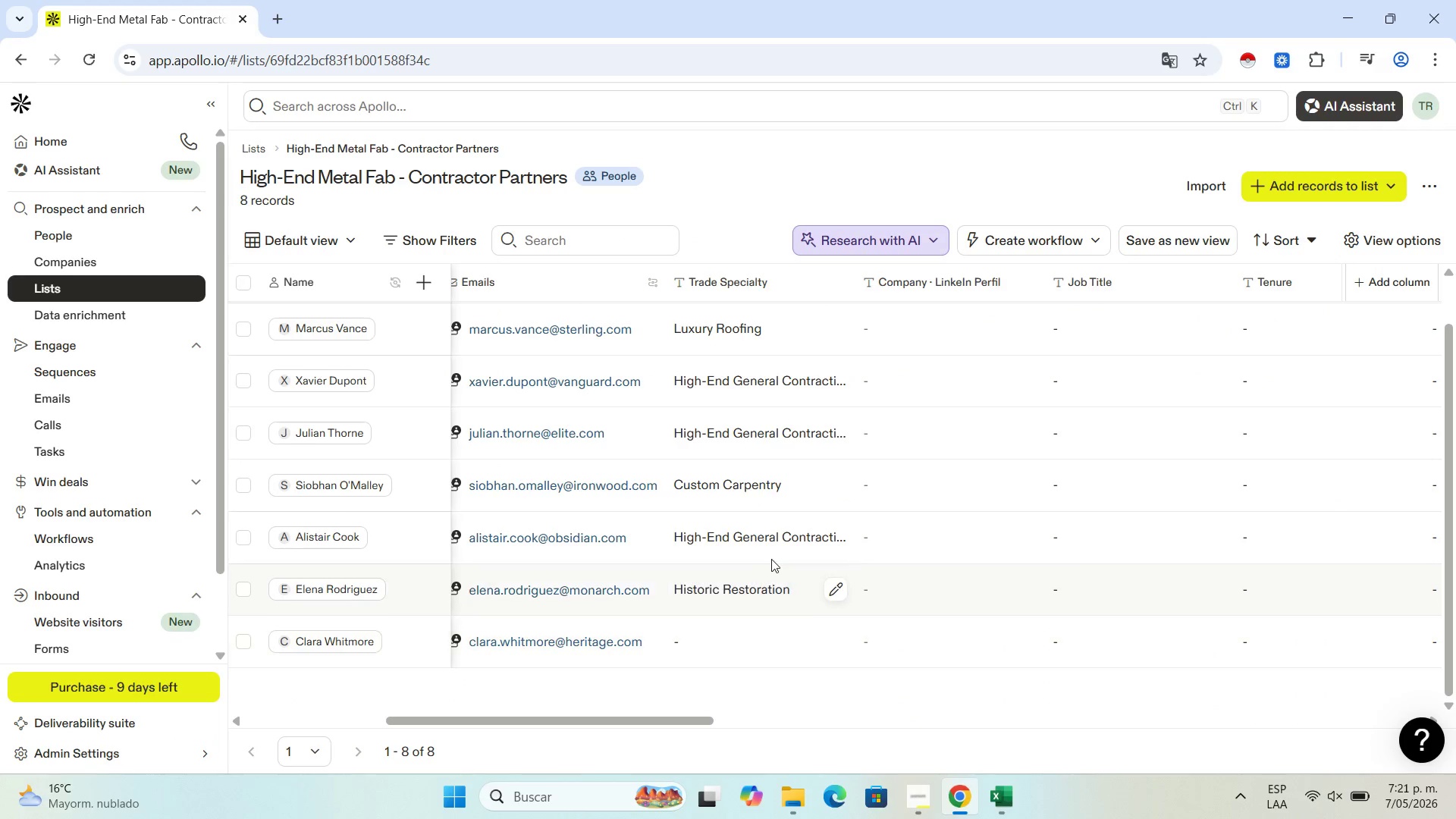 
scroll: coordinate [773, 559], scroll_direction: down, amount: 3.0
 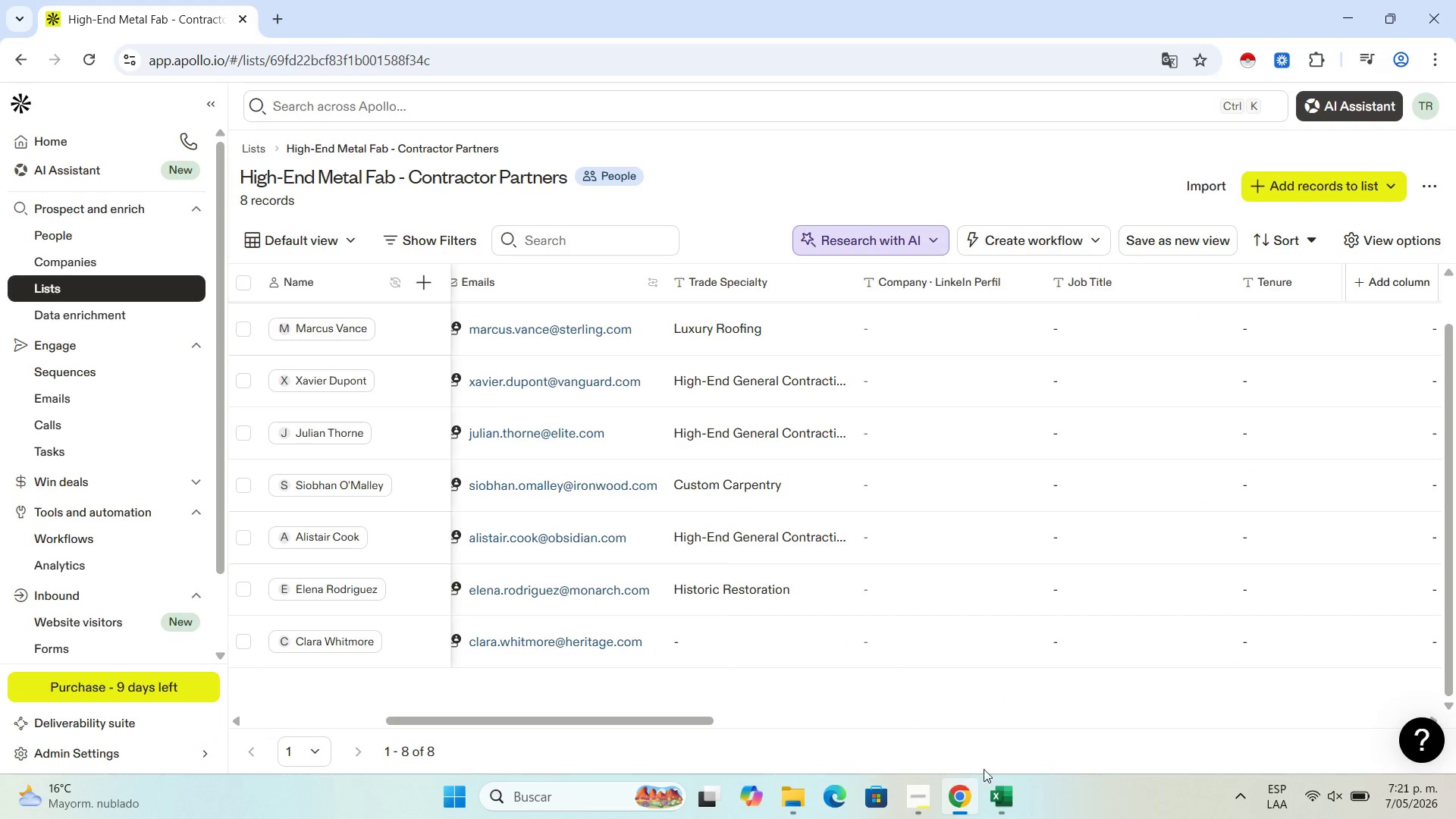 
left_click([987, 802])
 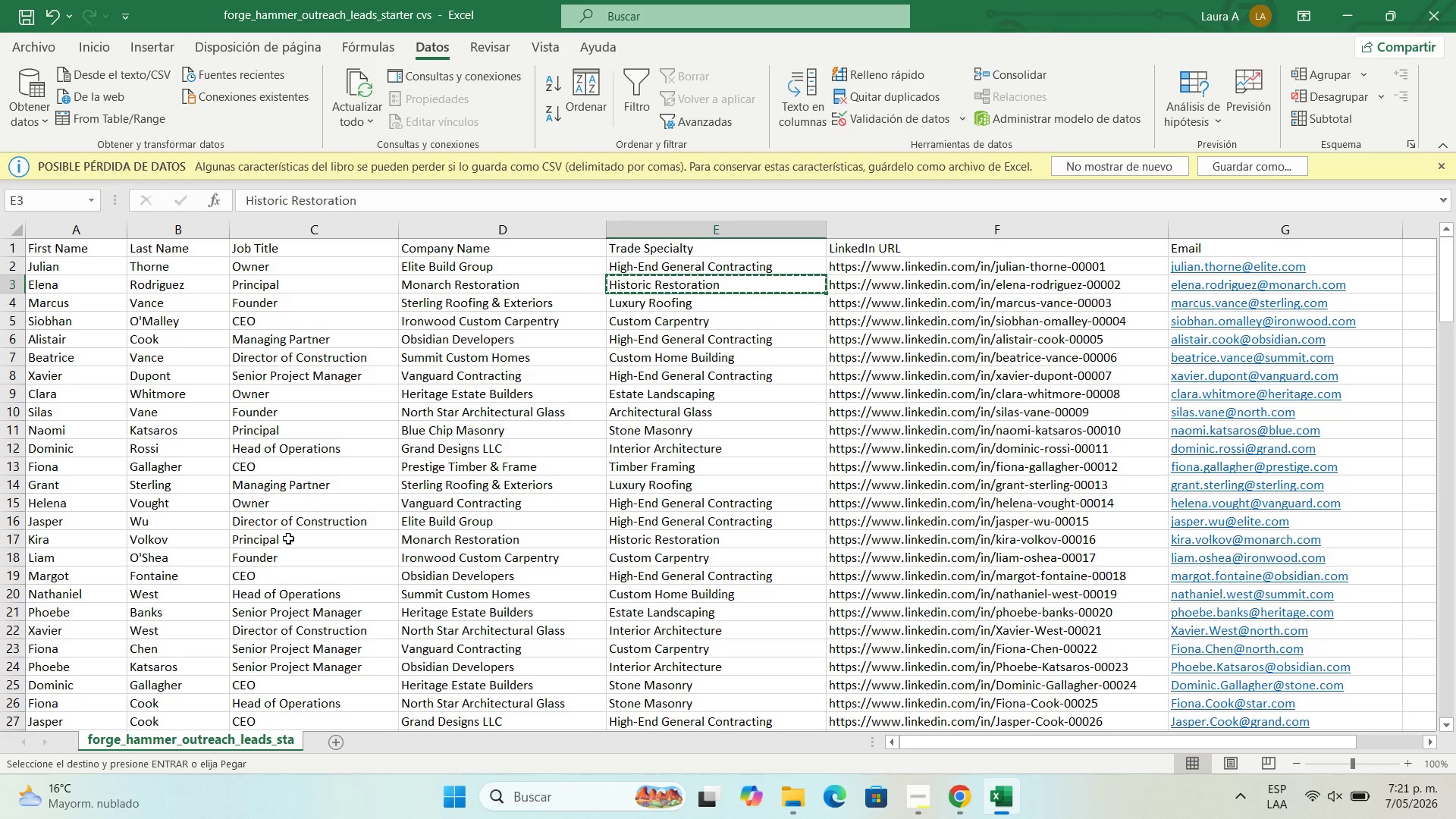 
scroll: coordinate [177, 559], scroll_direction: down, amount: 2.0
 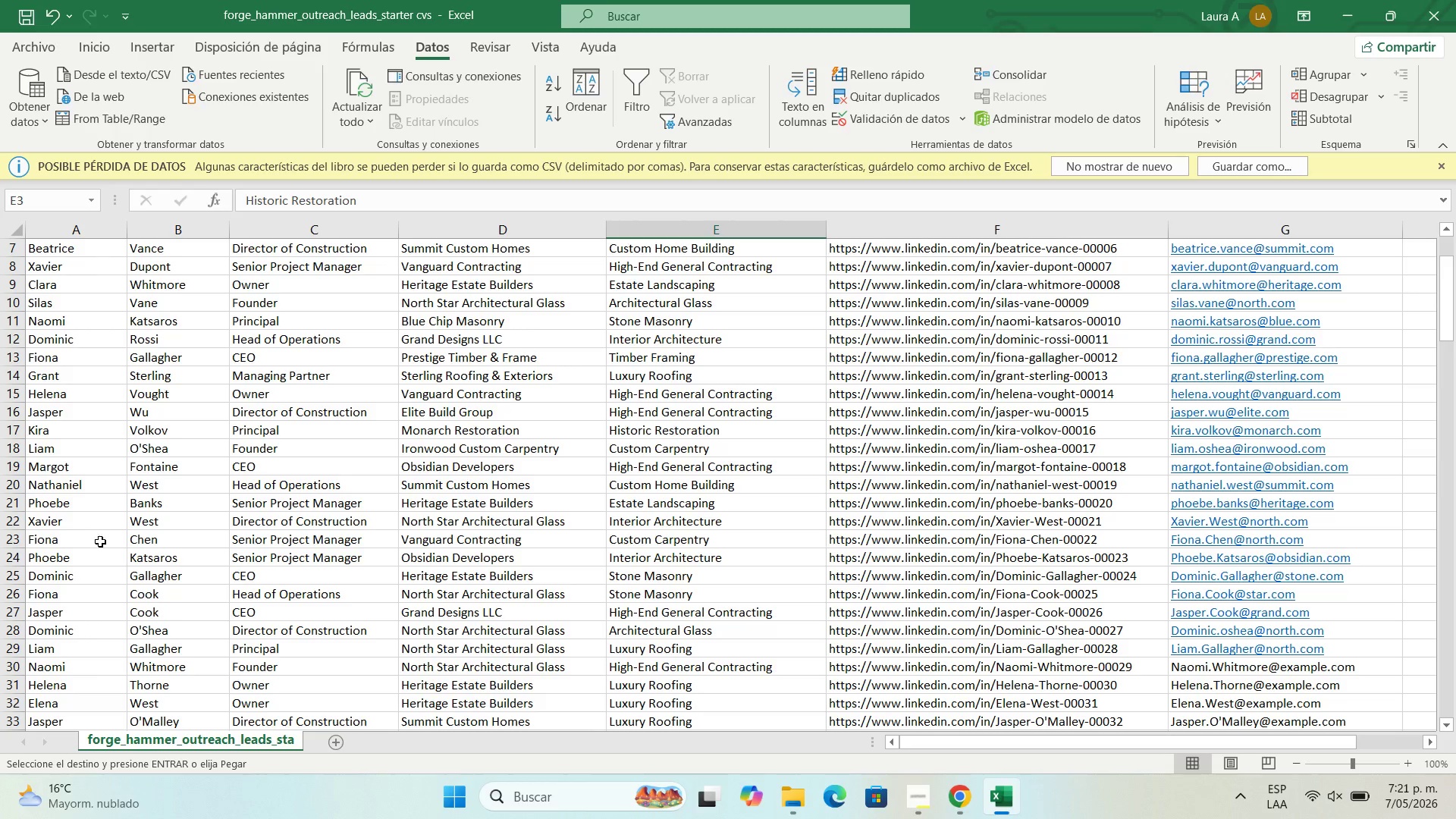 
scroll: coordinate [65, 444], scroll_direction: up, amount: 2.0
 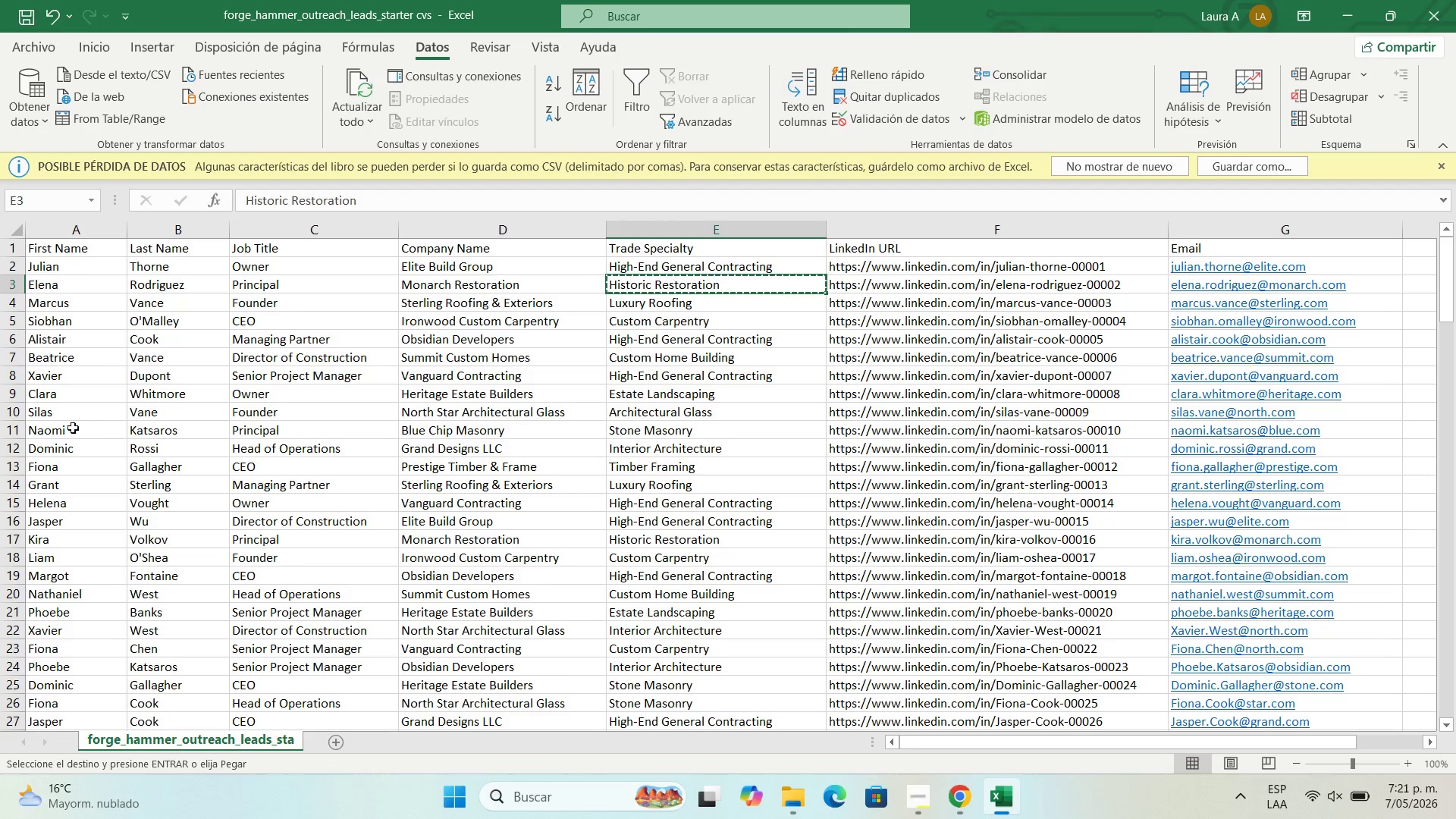 
left_click([98, 388])
 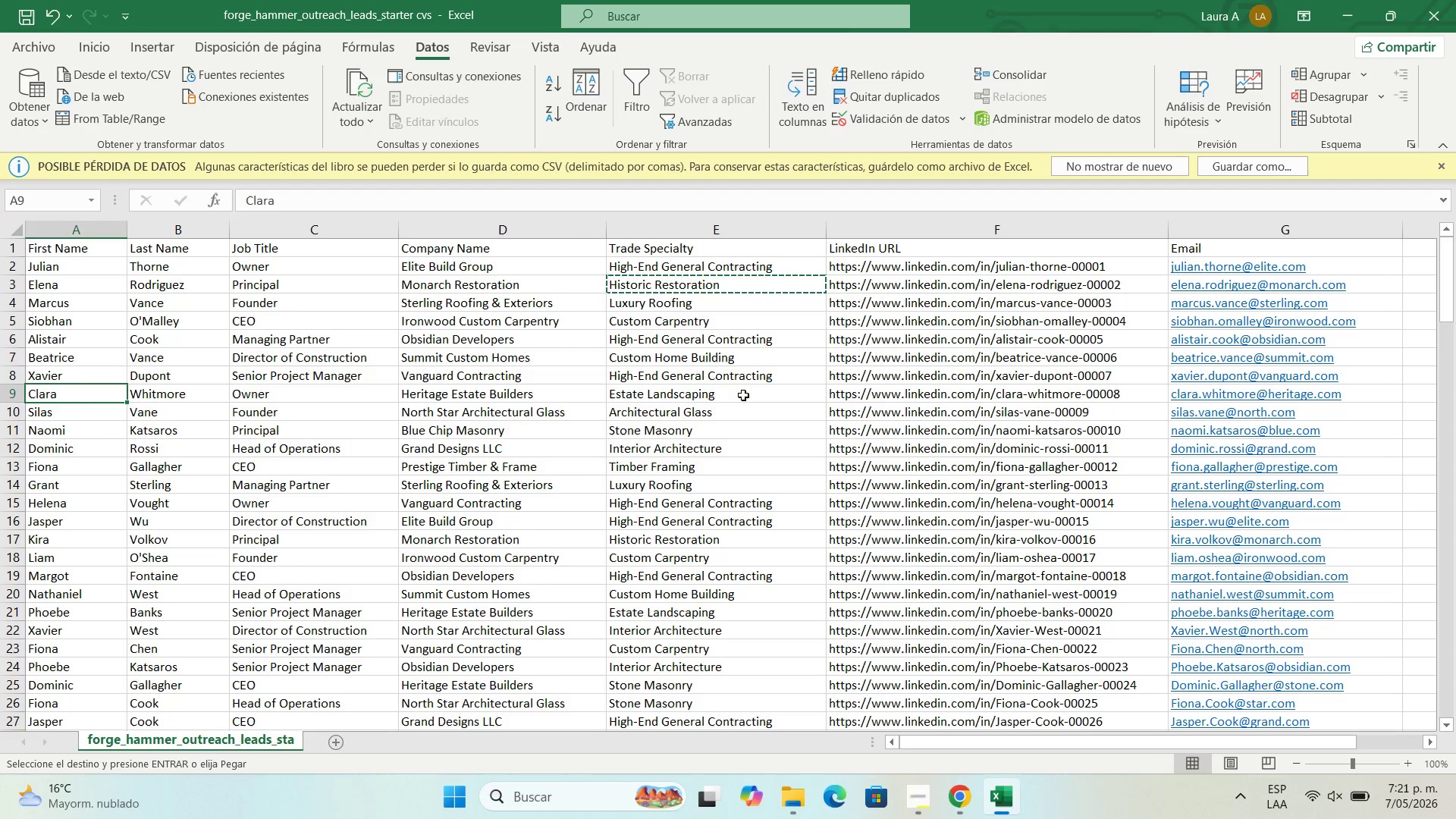 
left_click([743, 395])
 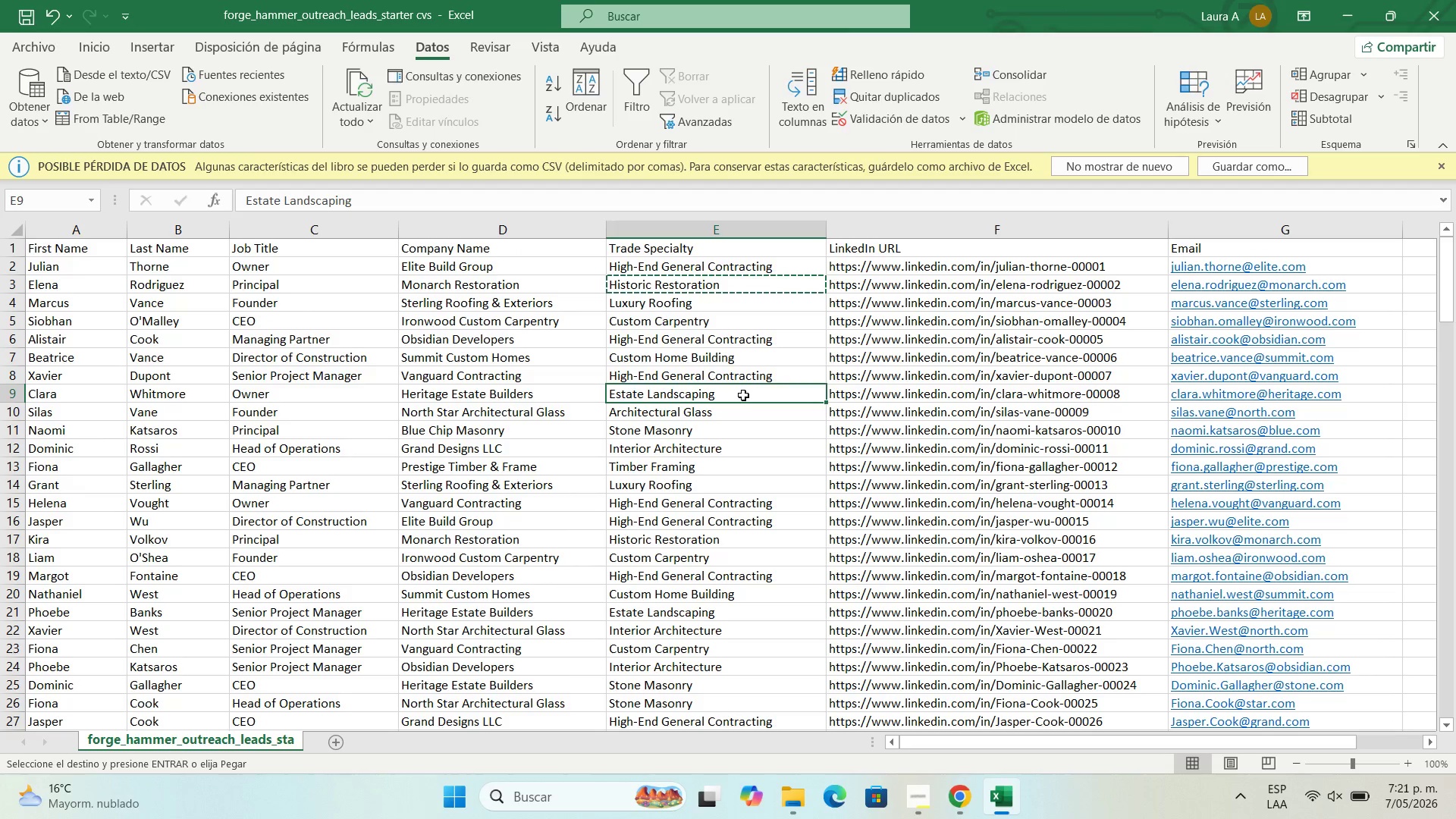 
key(Control+C)
 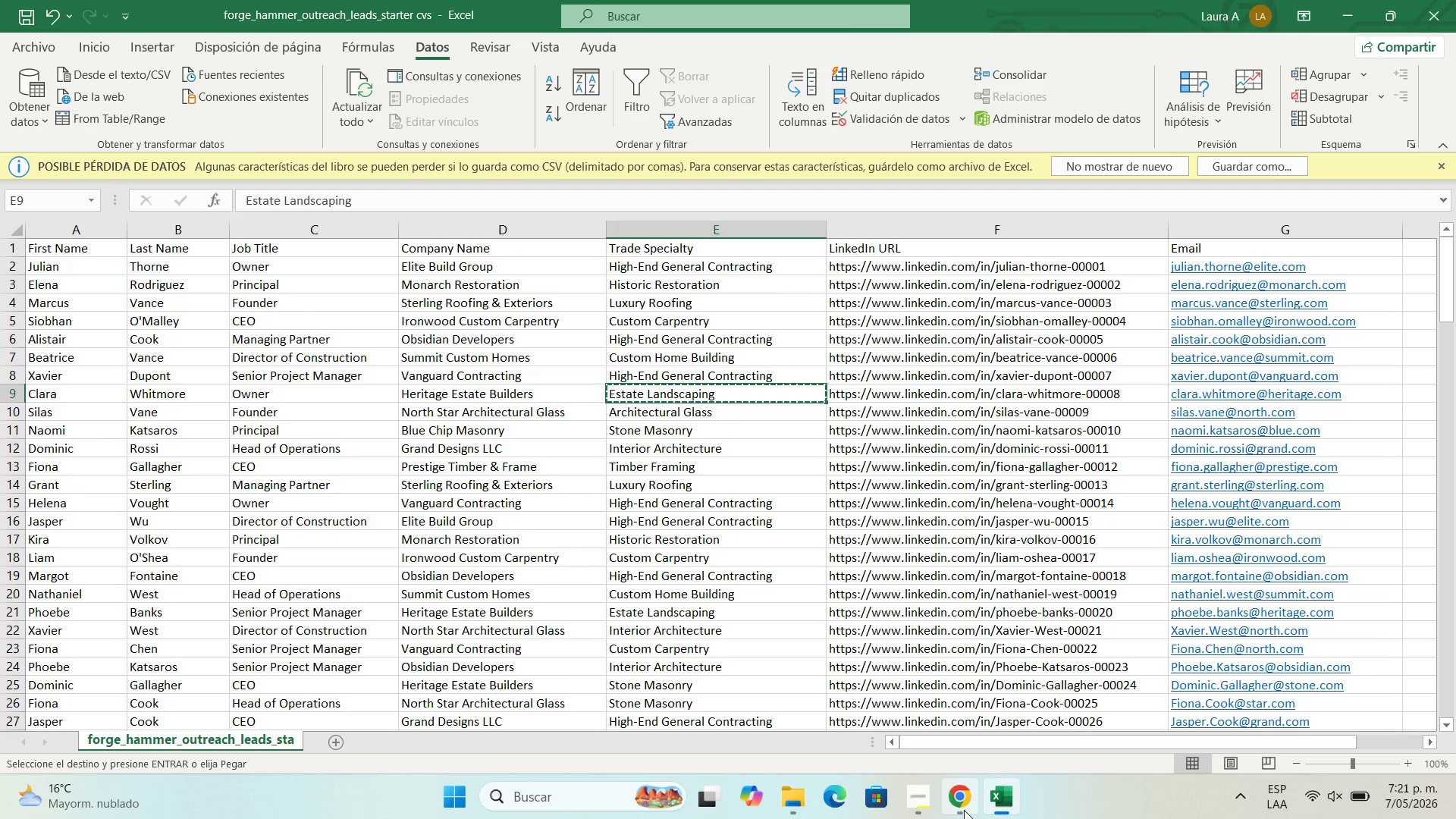 
left_click([964, 810])
 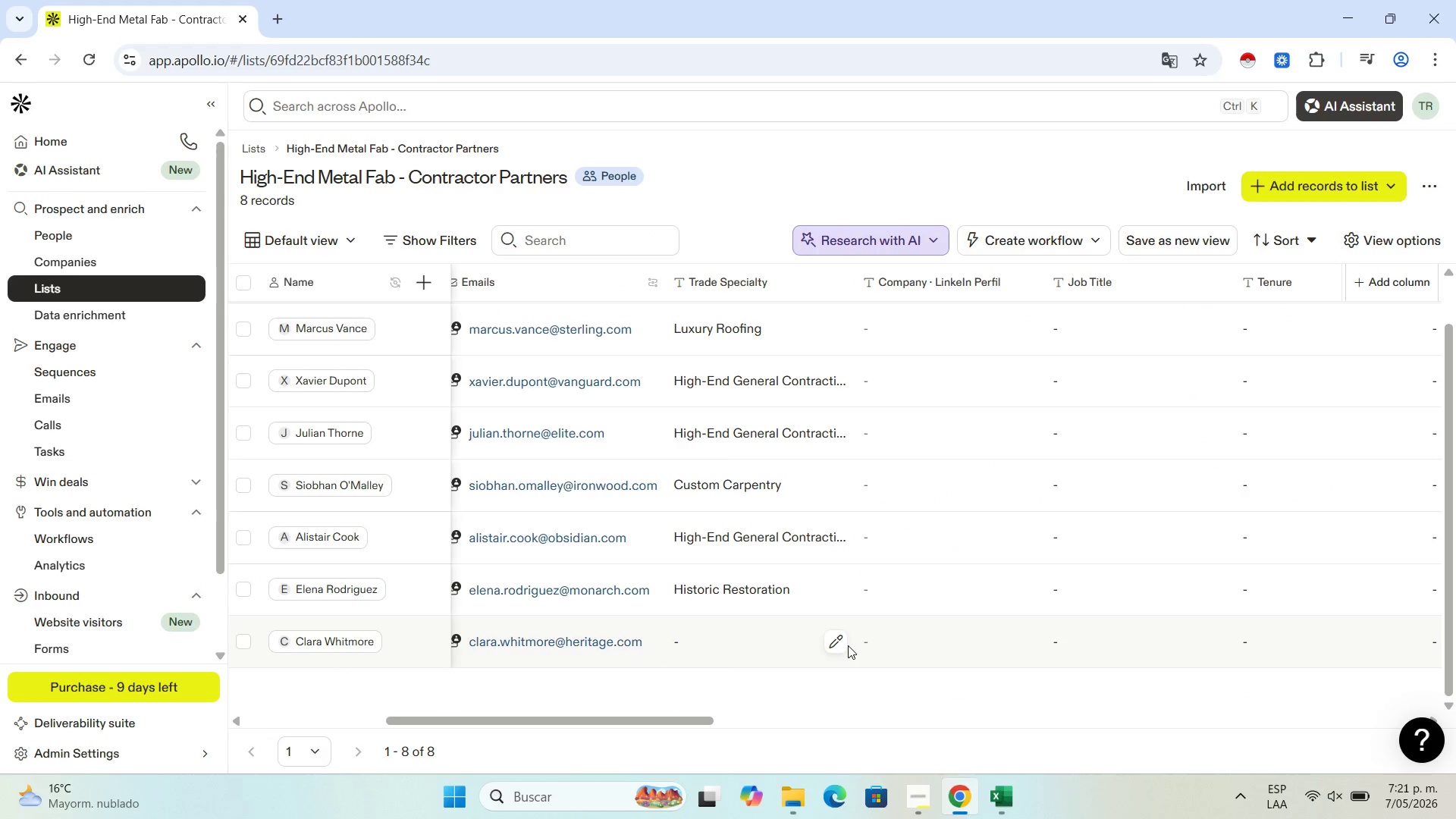 
left_click([837, 639])
 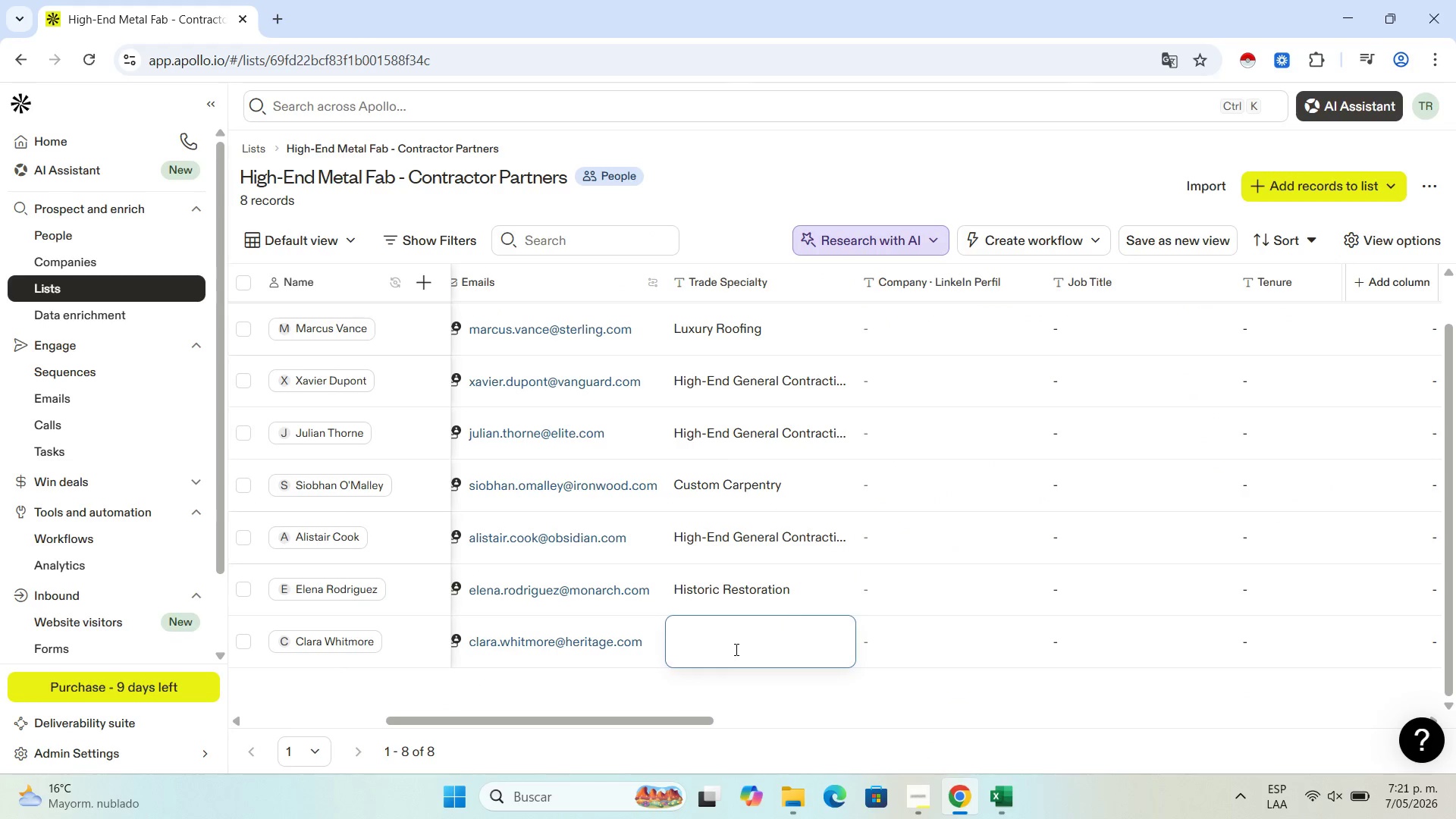 
key(Control+V)
 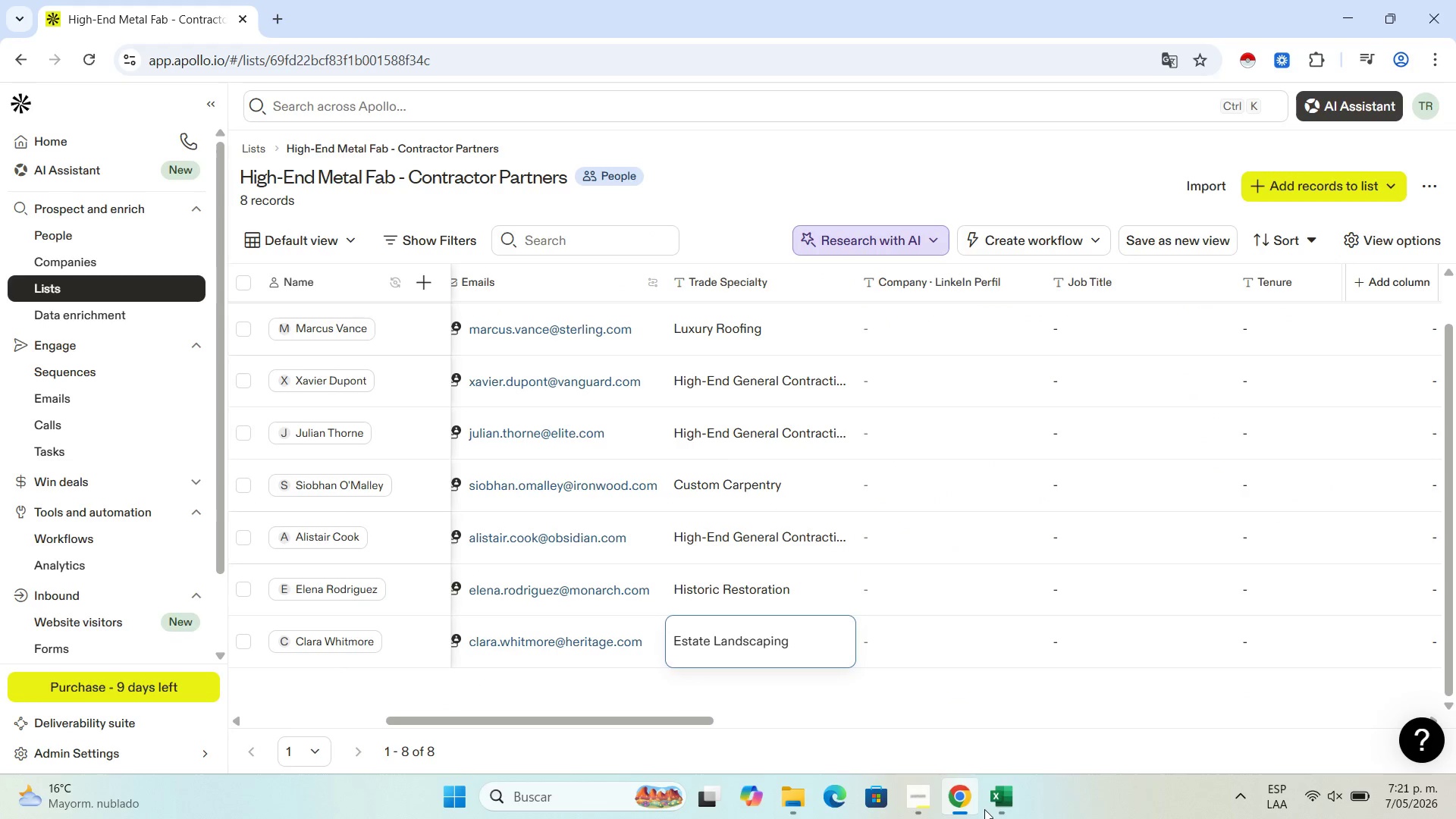 
left_click([1007, 811])
 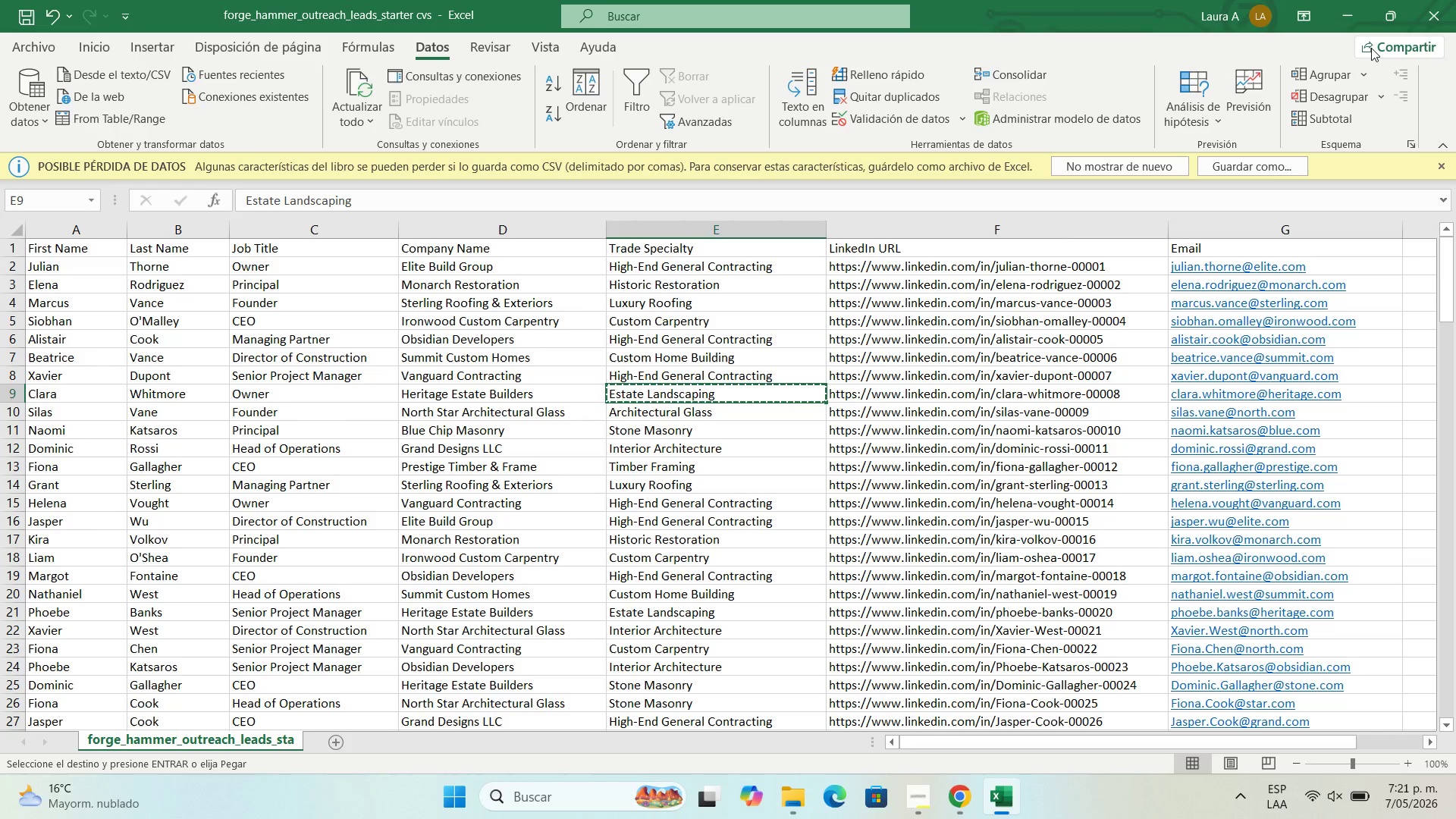 
wait(5.39)
 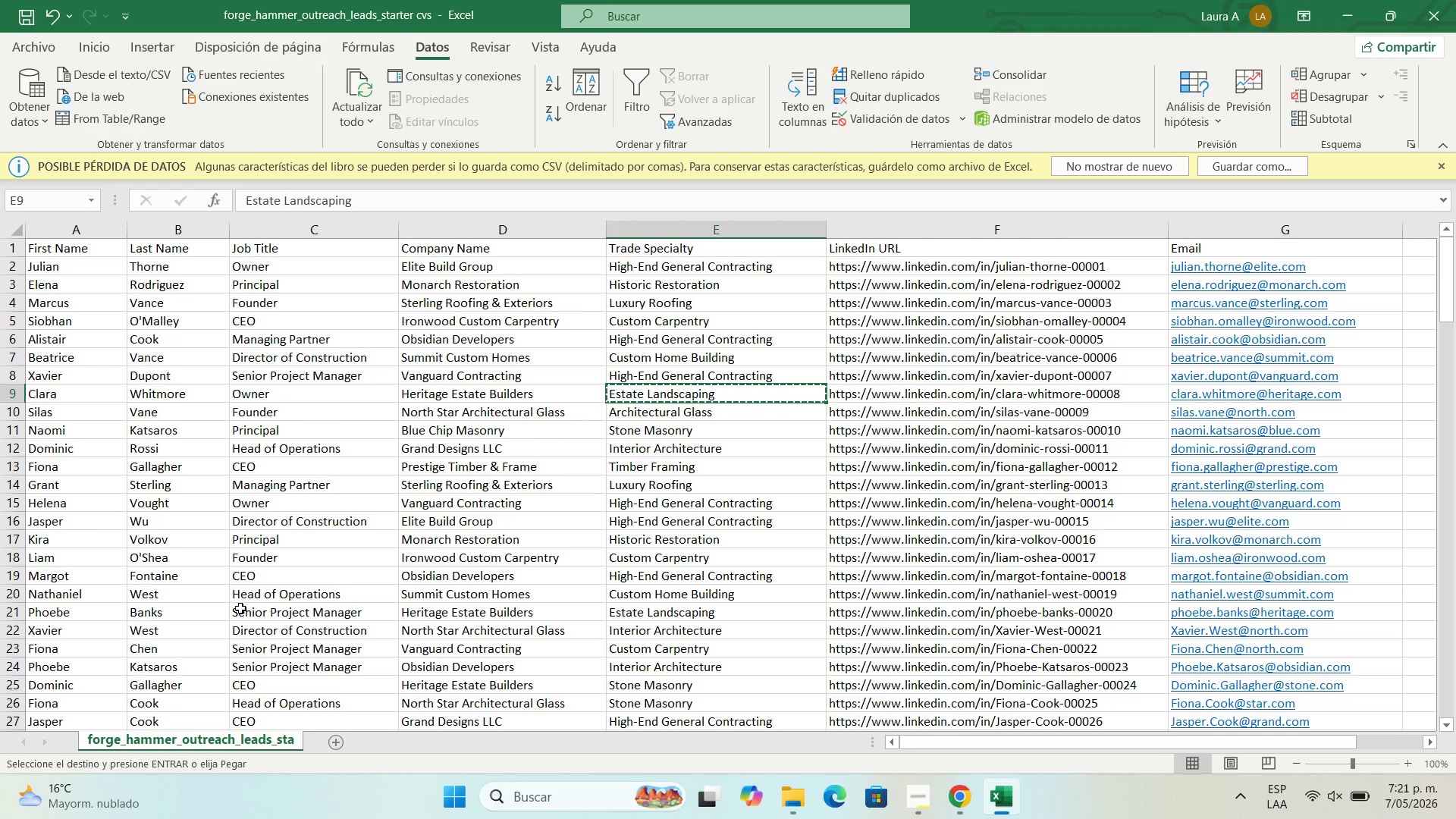 
left_click([924, 807])